 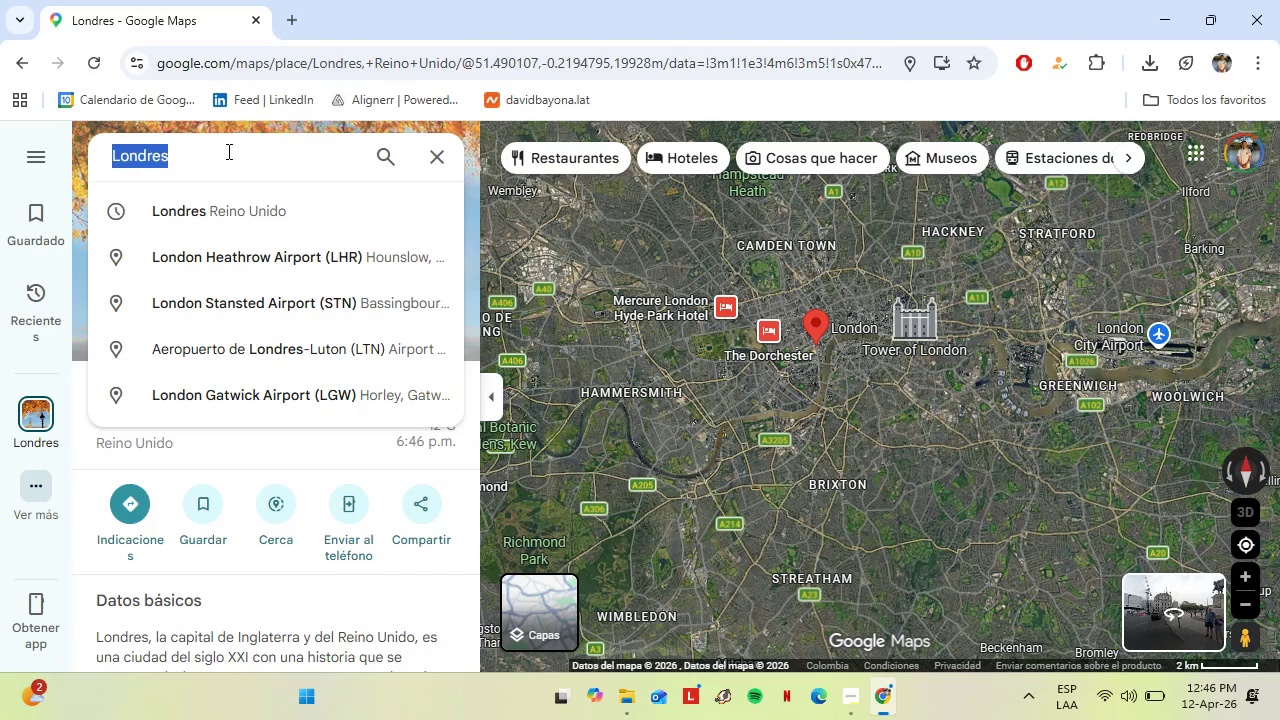 
triple_click([227, 151])
 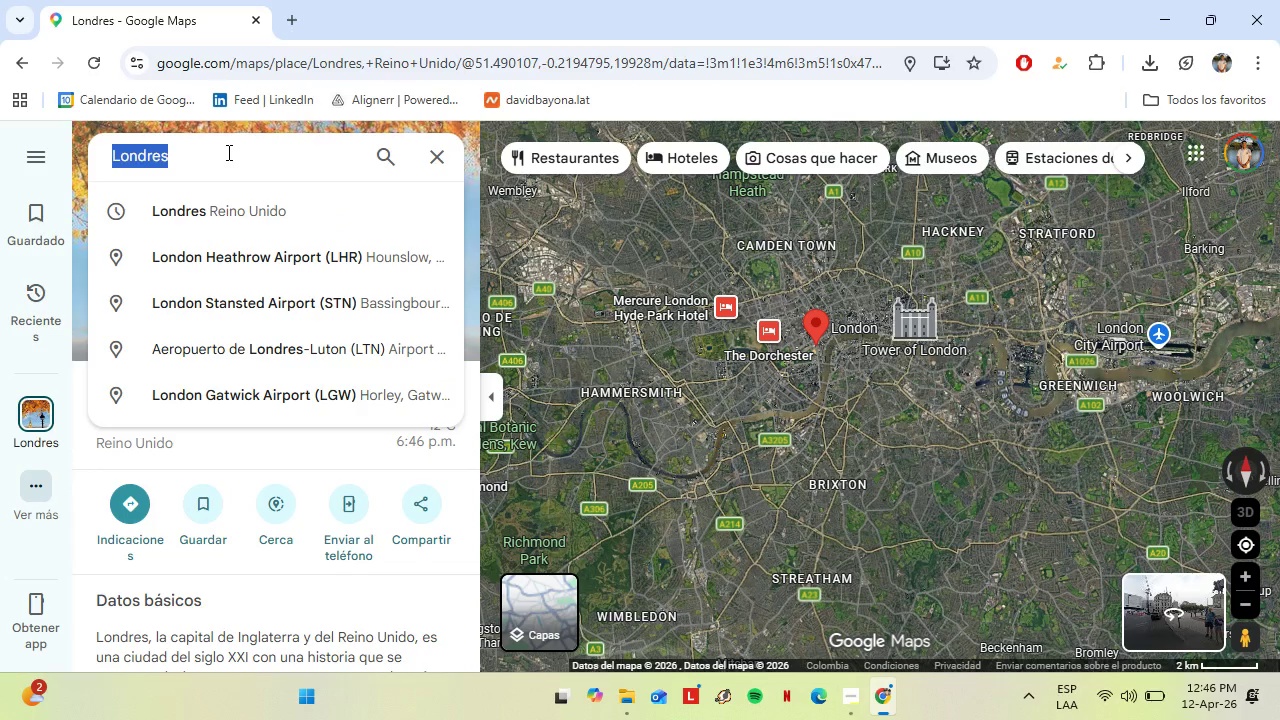 
type(boutique pik)
key(Backspace)
type(lates studio)
 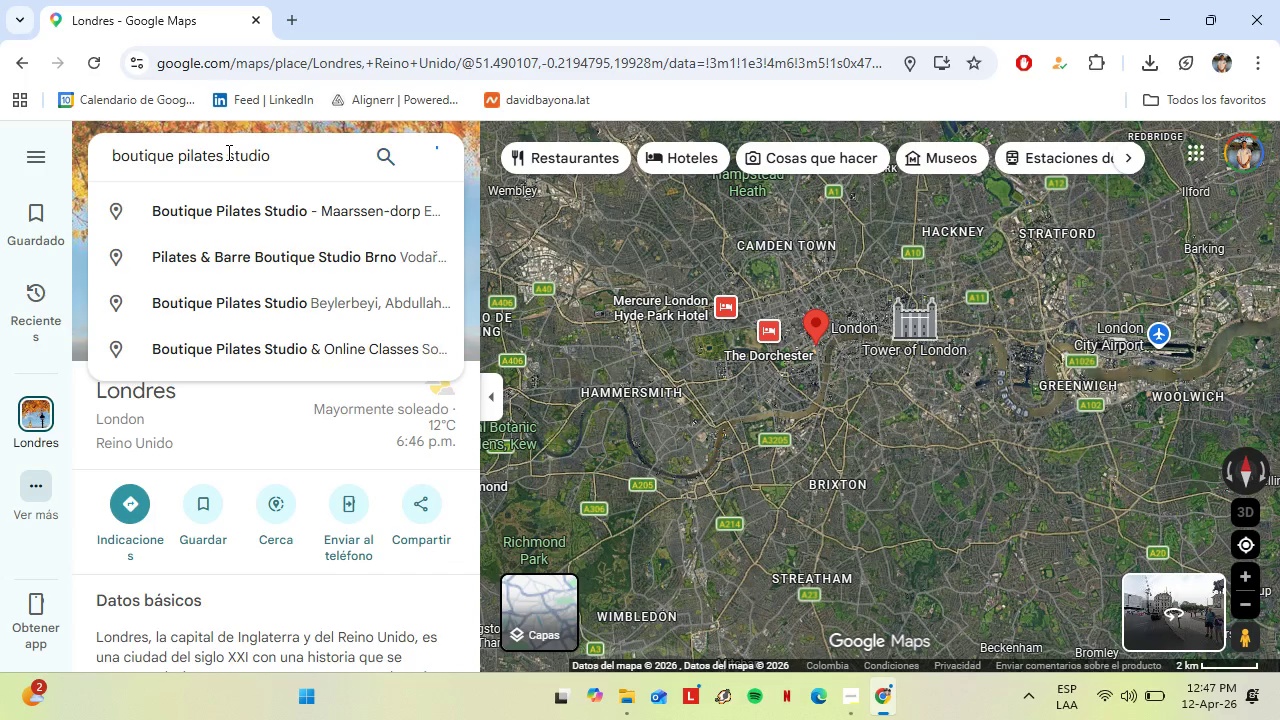 
key(Enter)
 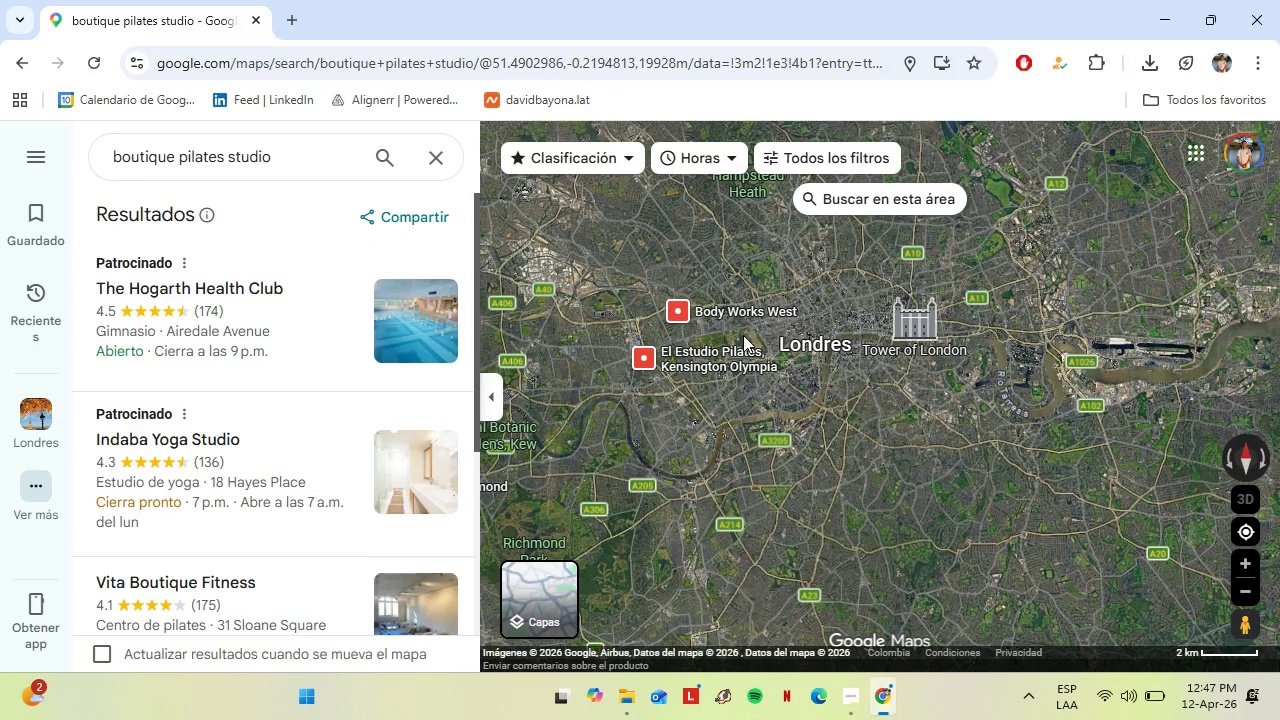 
scroll: coordinate [264, 351], scroll_direction: down, amount: 2.0
 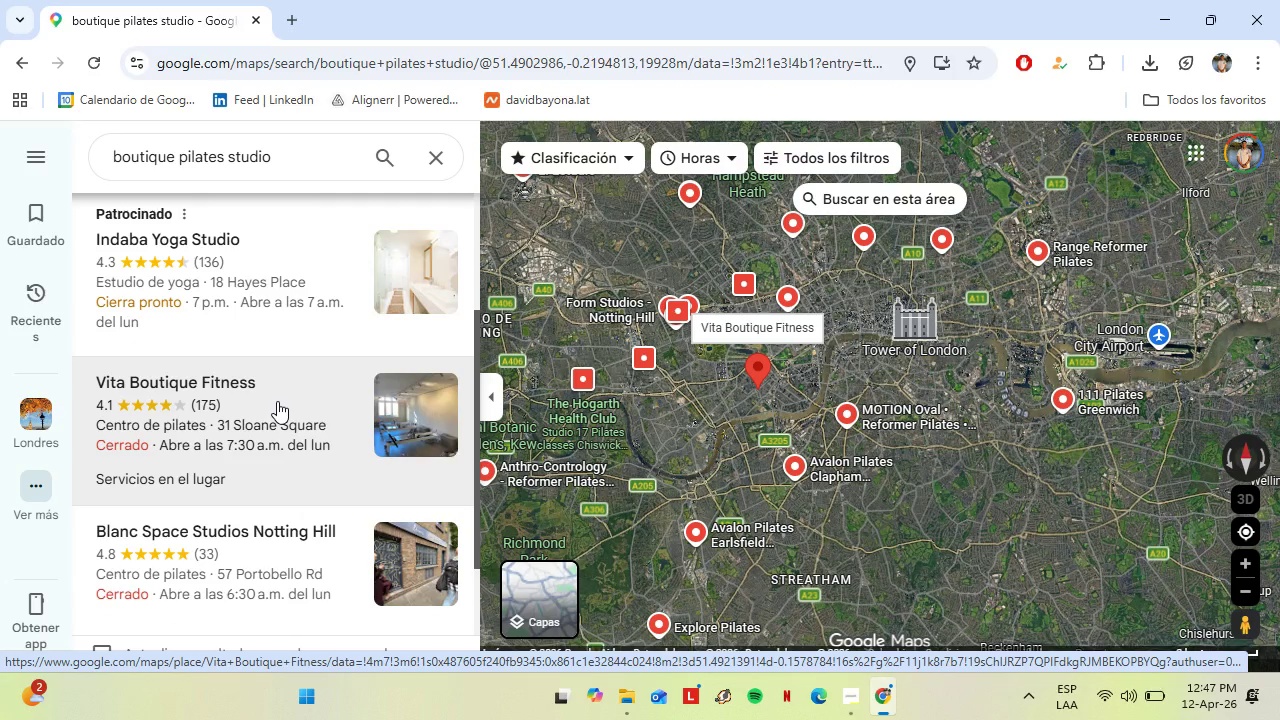 
left_click([277, 401])
 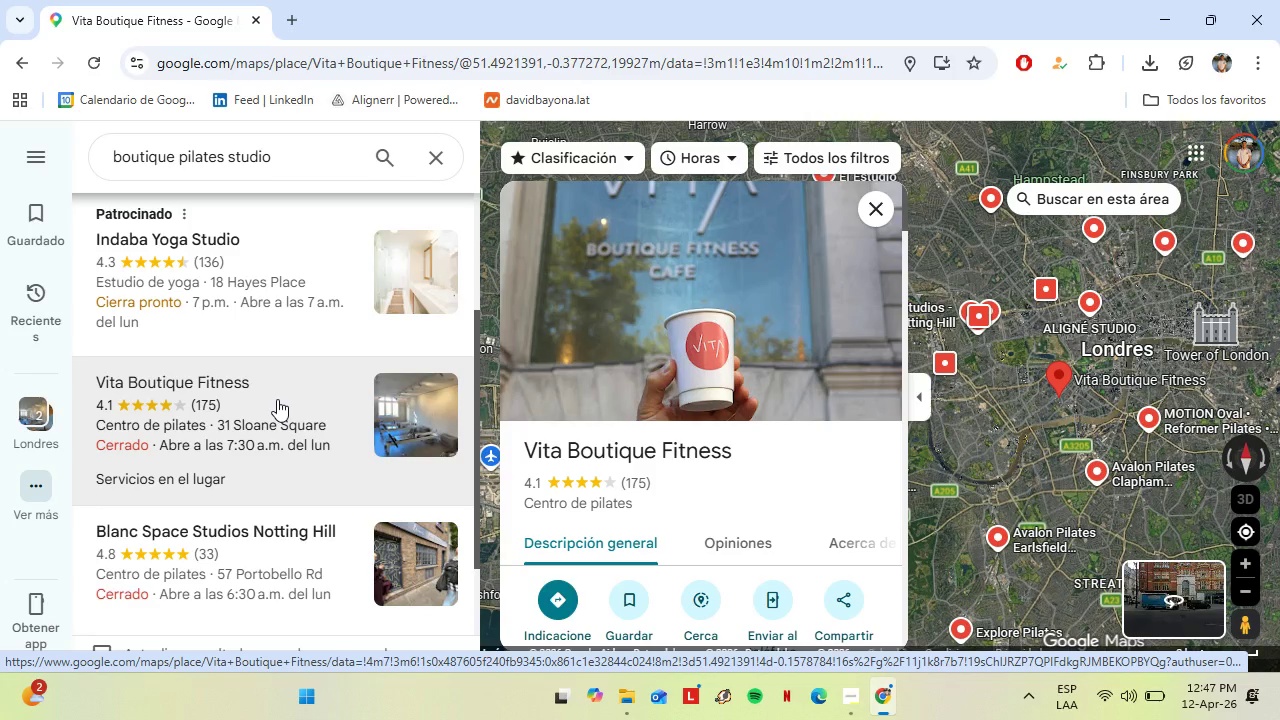 
wait(10.55)
 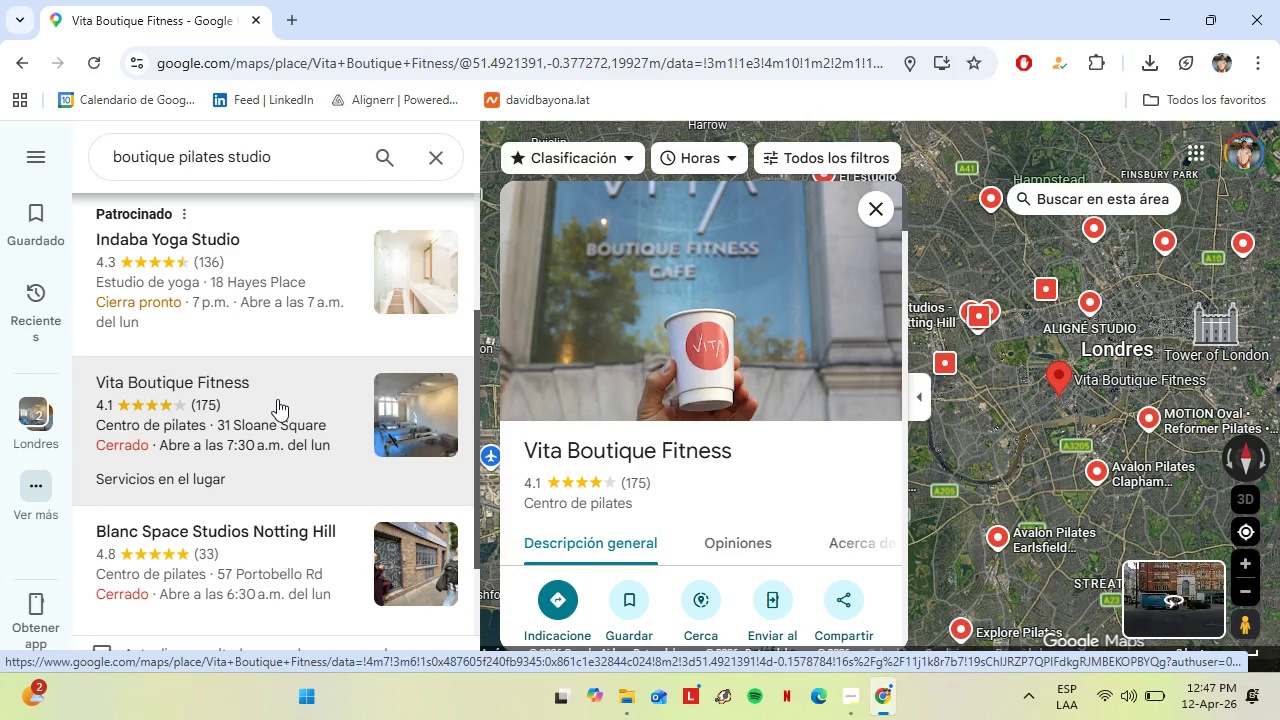 
scroll: coordinate [201, 399], scroll_direction: down, amount: 3.0
 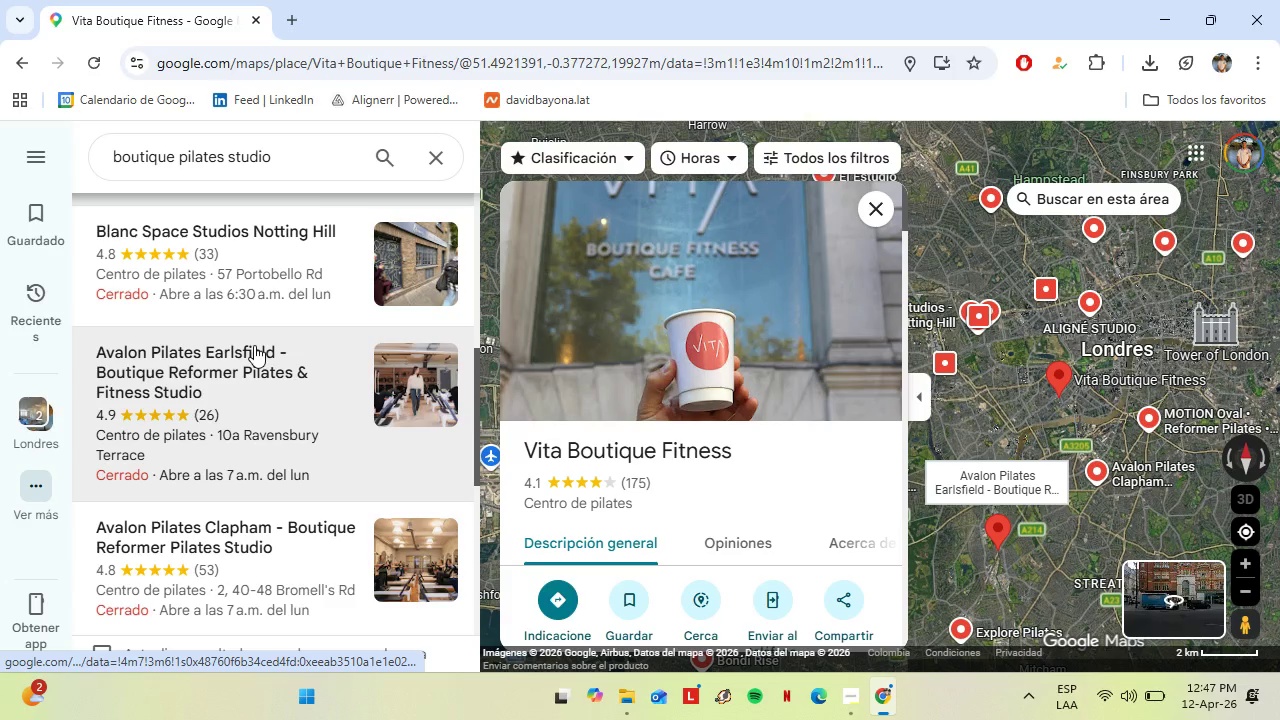 
scroll: coordinate [228, 361], scroll_direction: up, amount: 3.0
 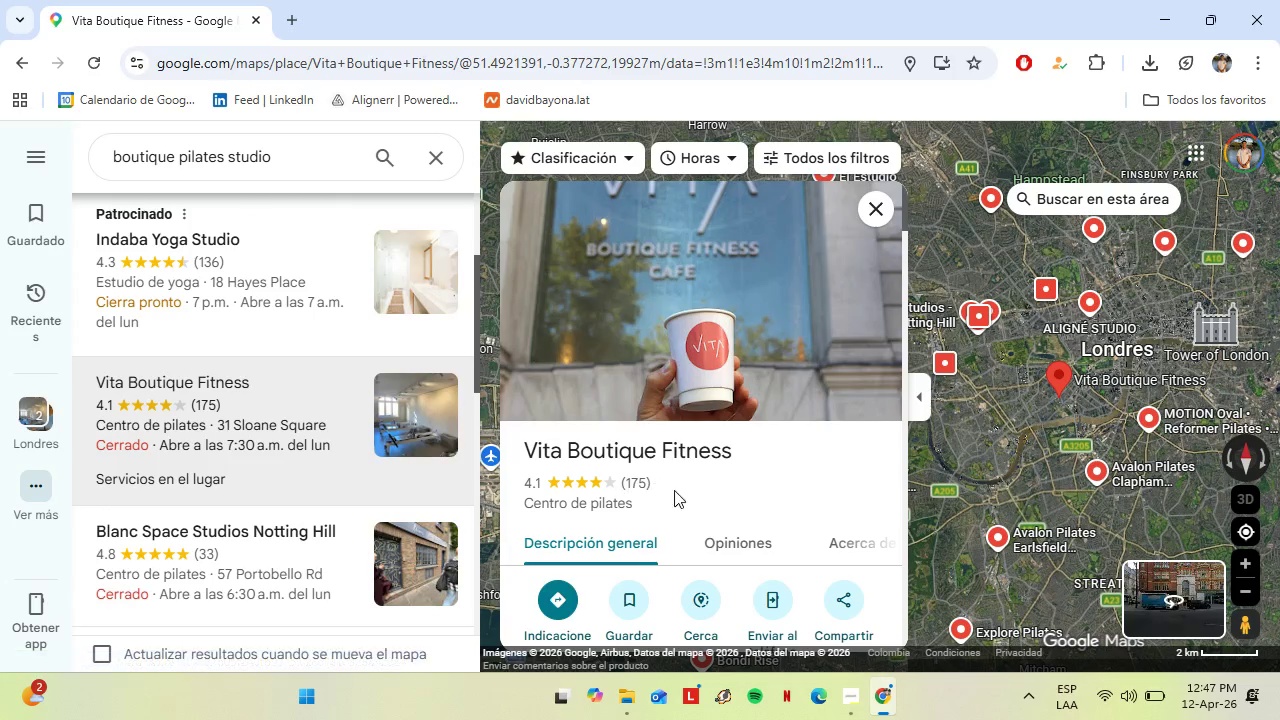 
scroll: coordinate [681, 478], scroll_direction: down, amount: 4.0
 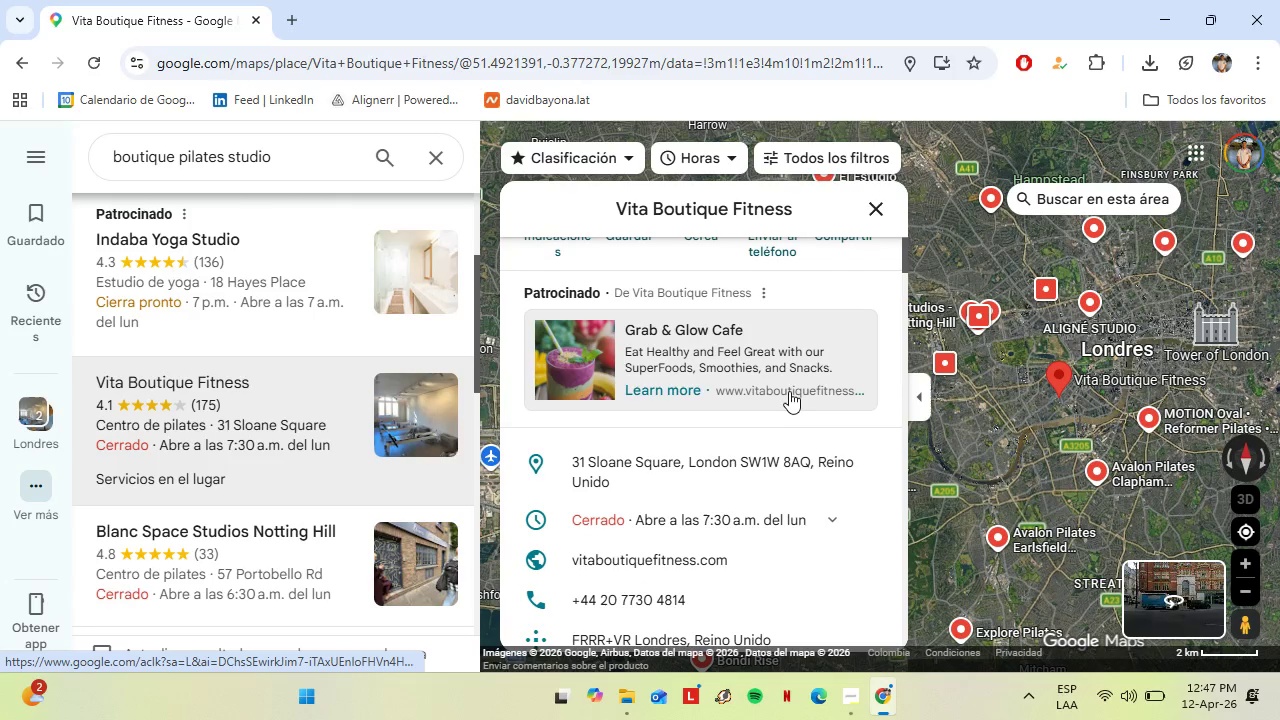 
left_click([784, 388])
 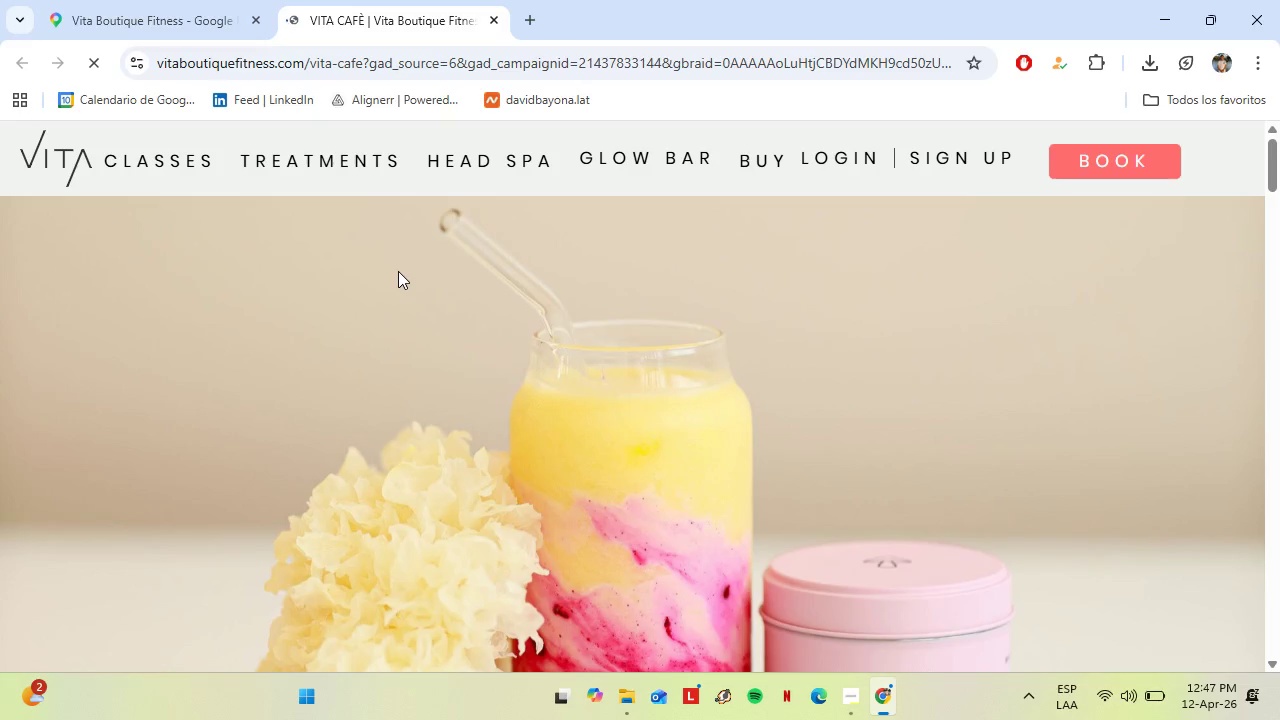 
wait(5.39)
 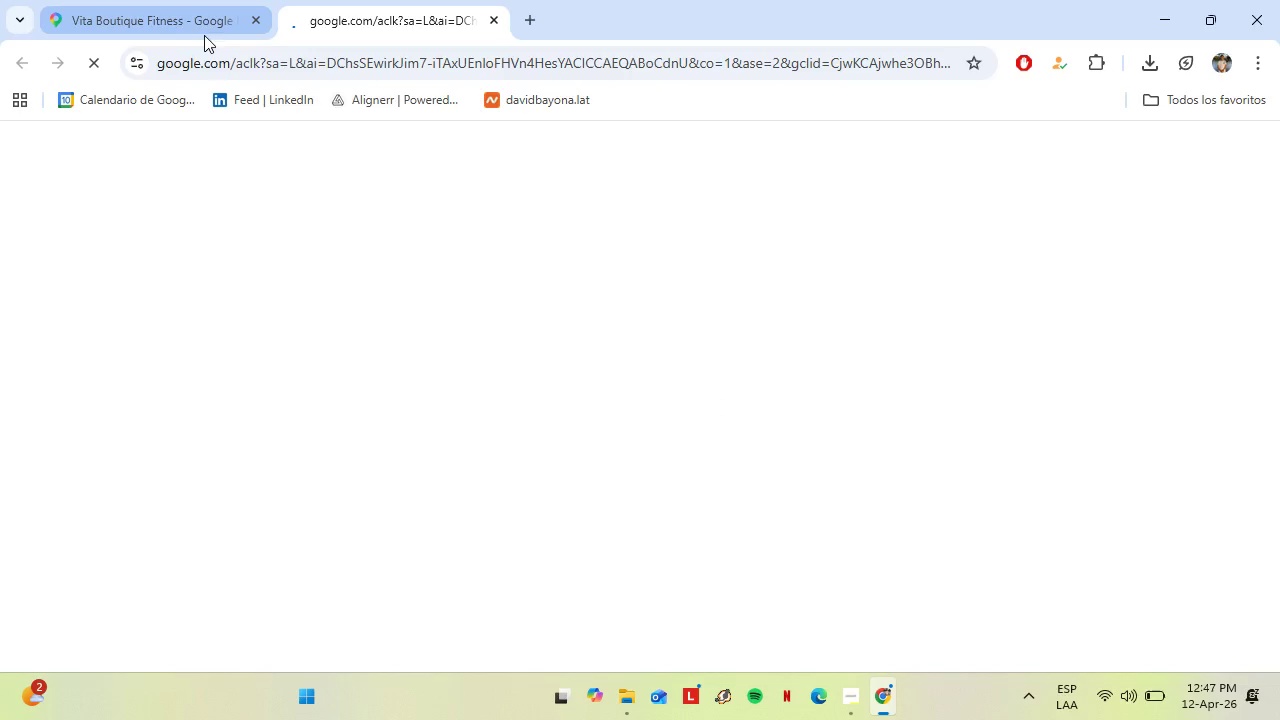 
scroll: coordinate [611, 412], scroll_direction: down, amount: 10.0
 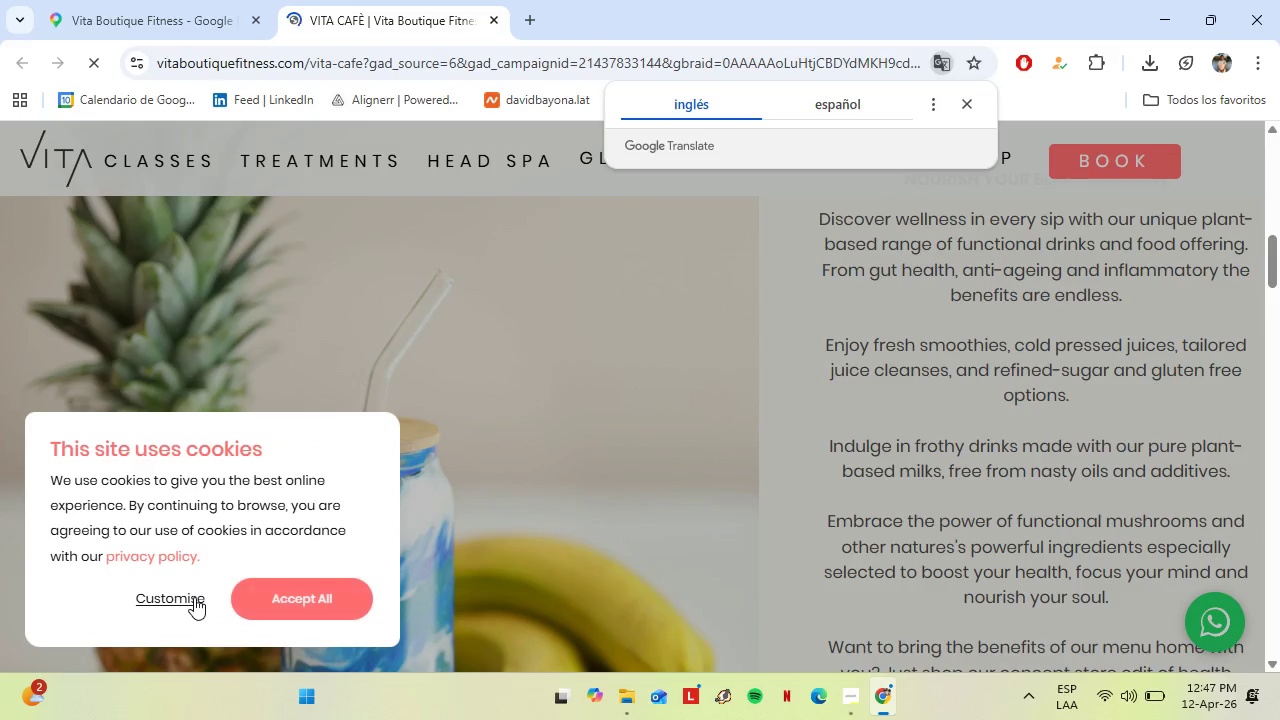 
left_click([194, 597])
 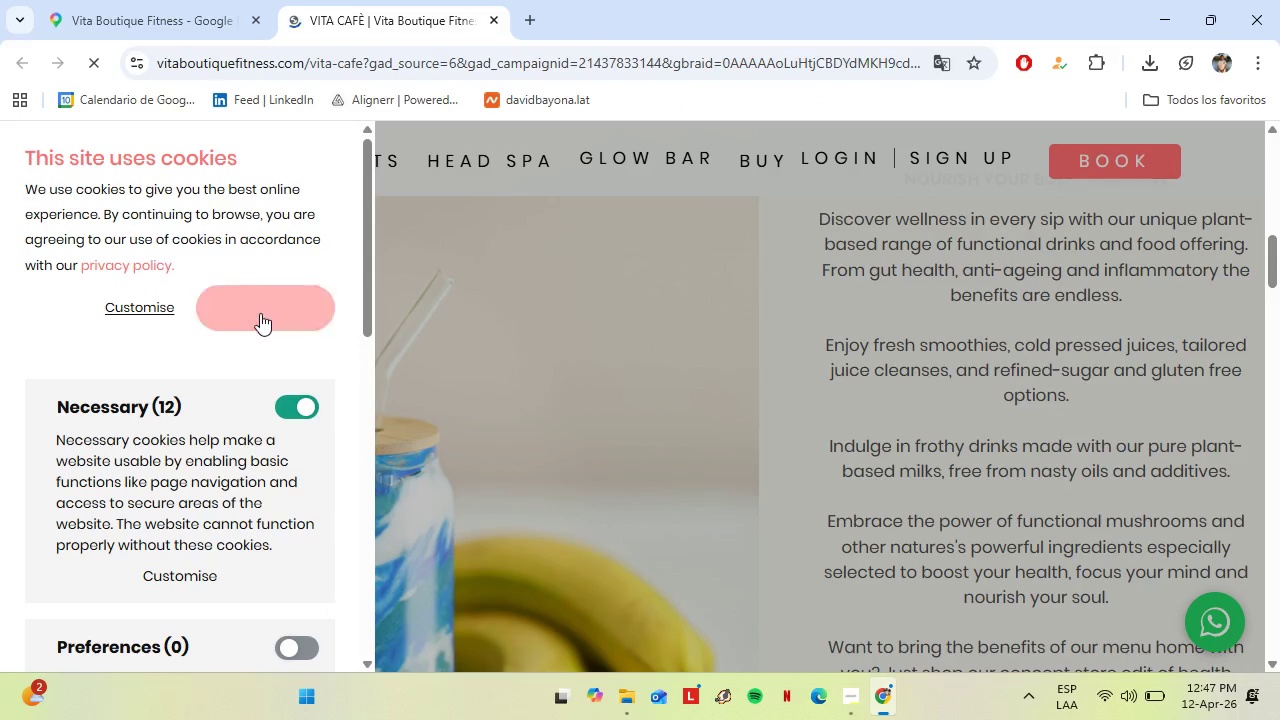 
left_click([247, 306])
 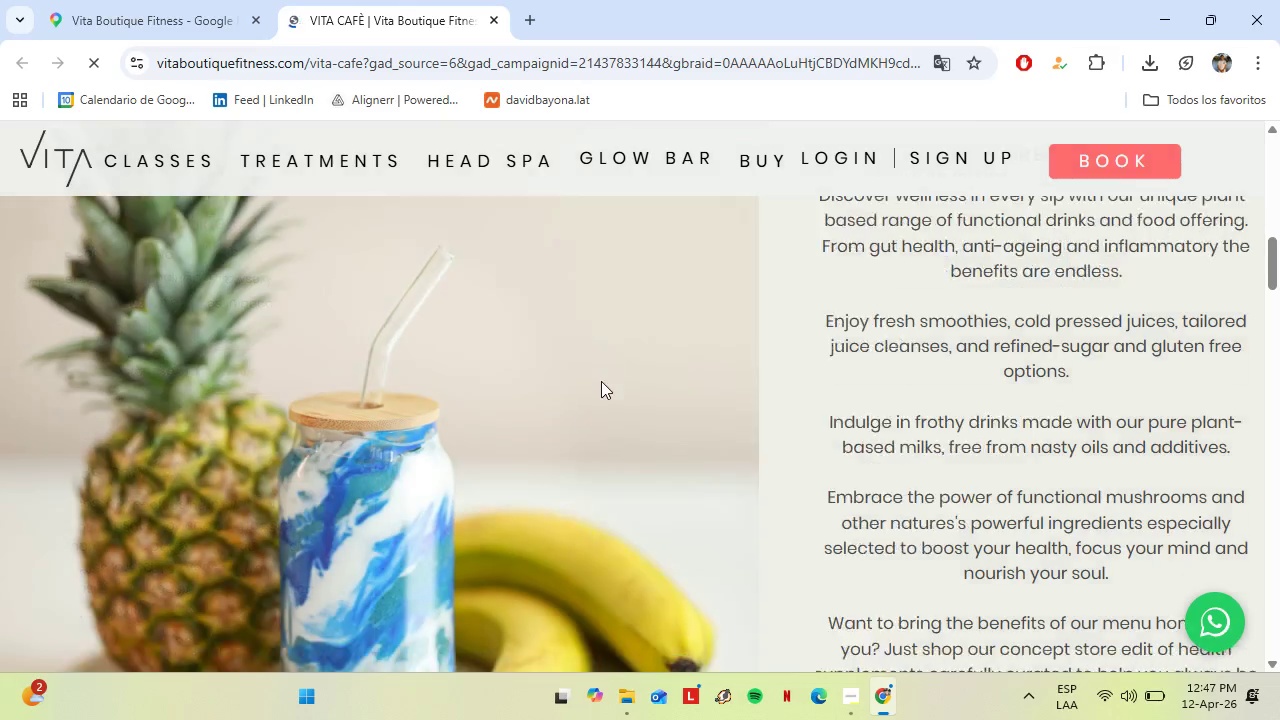 
scroll: coordinate [635, 395], scroll_direction: down, amount: 44.0
 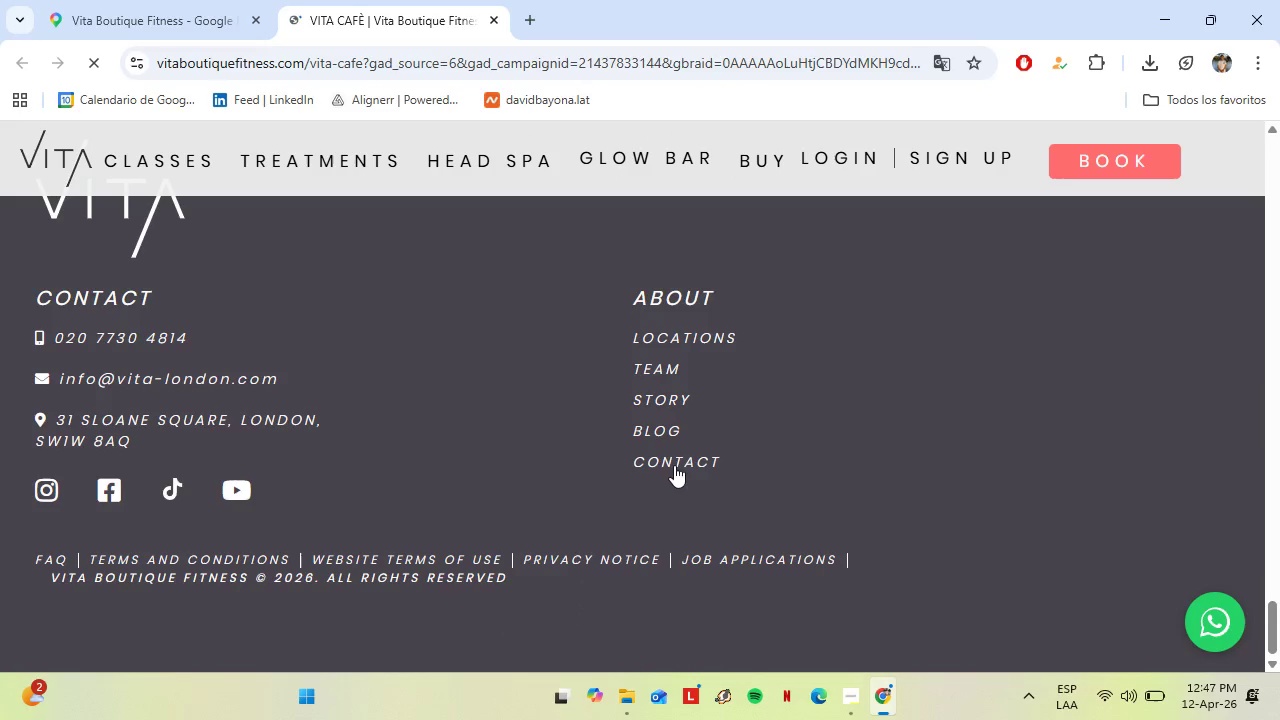 
left_click([671, 467])
 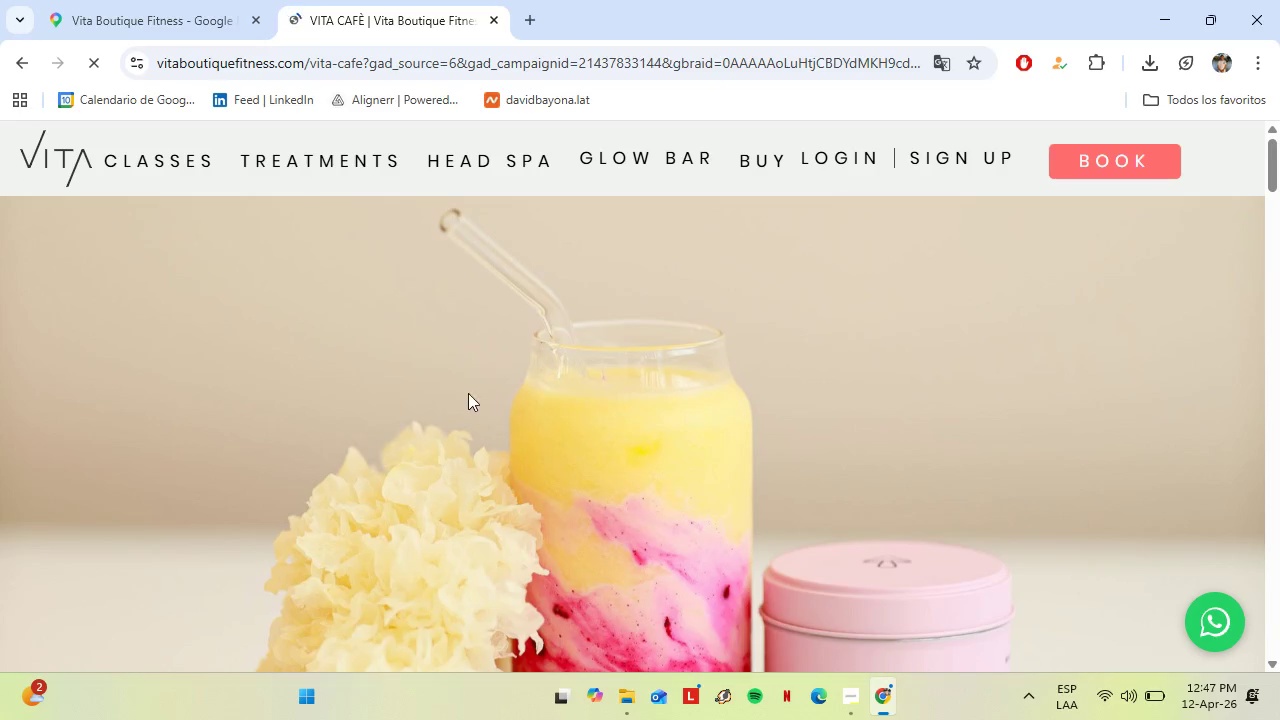 
scroll: coordinate [490, 437], scroll_direction: down, amount: 49.0
 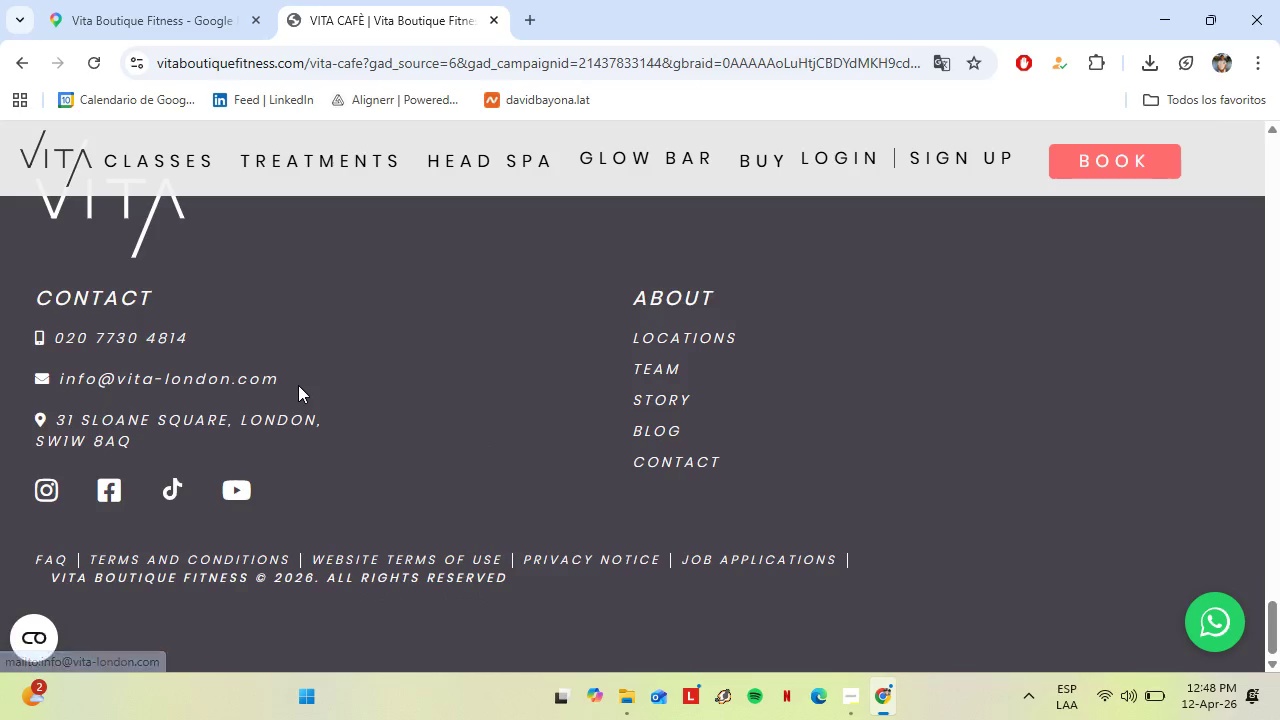 
wait(8.03)
 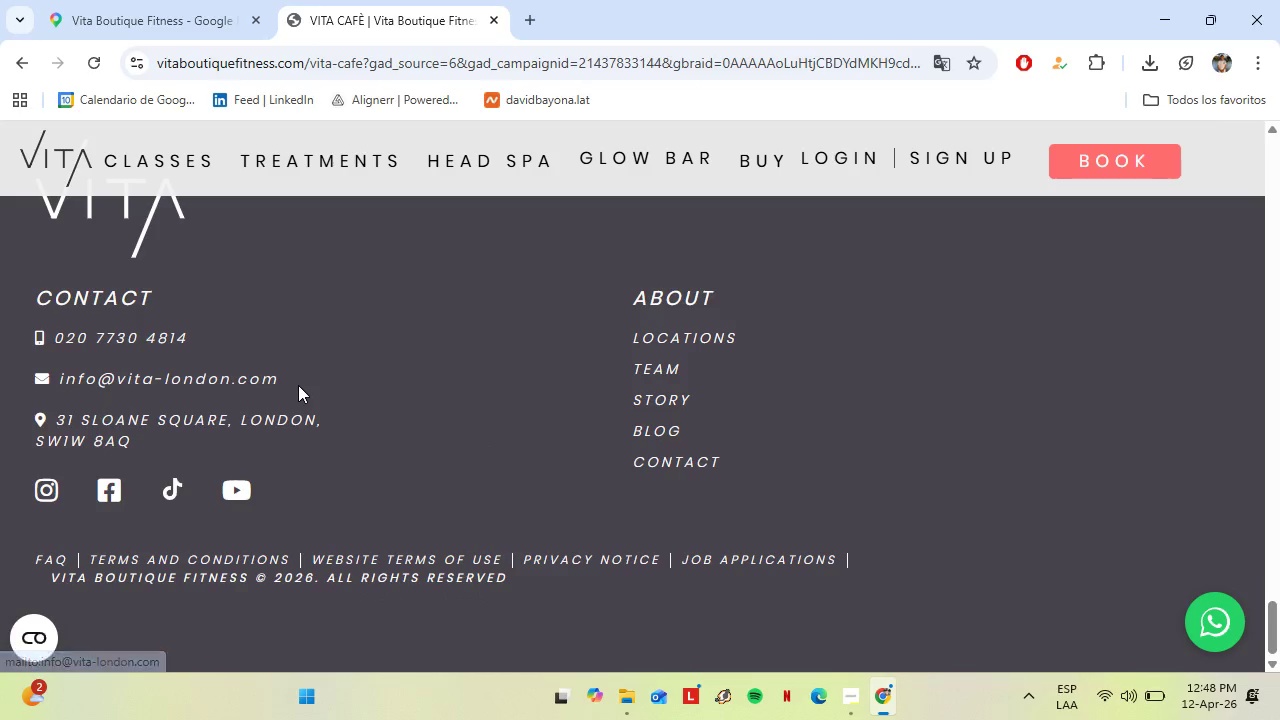 
scroll: coordinate [567, 472], scroll_direction: down, amount: 7.0
 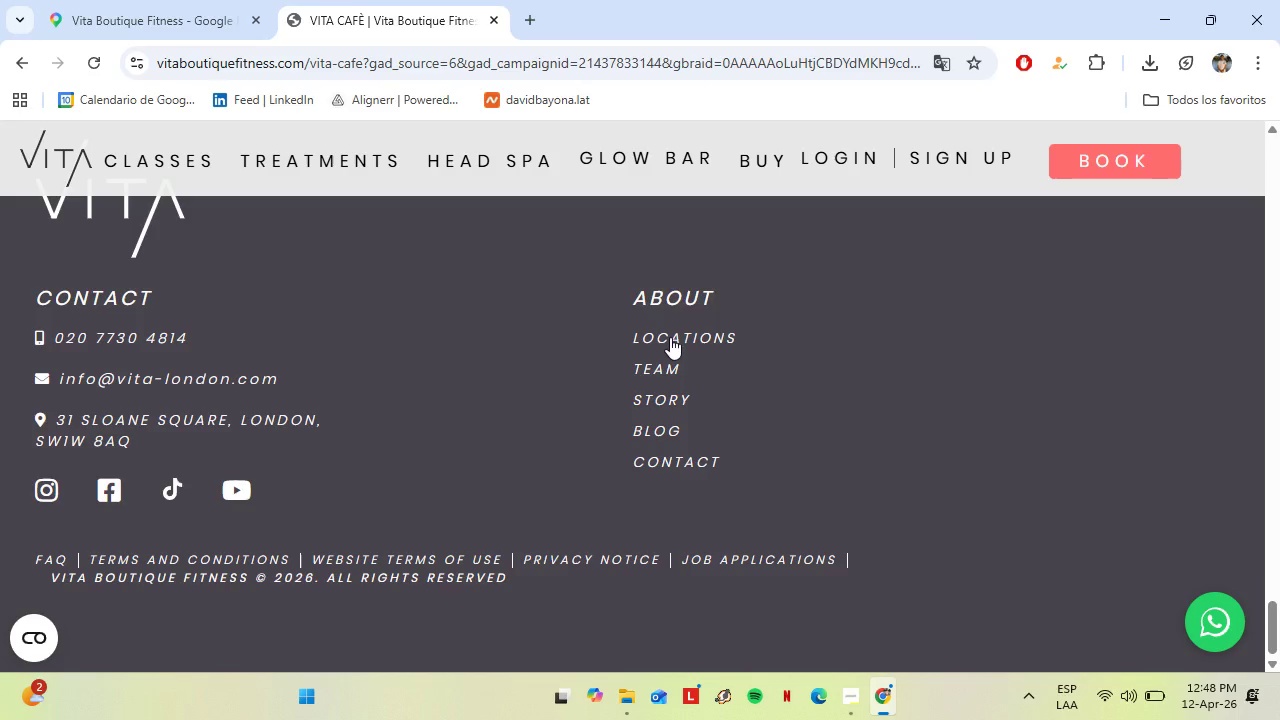 
left_click([662, 365])
 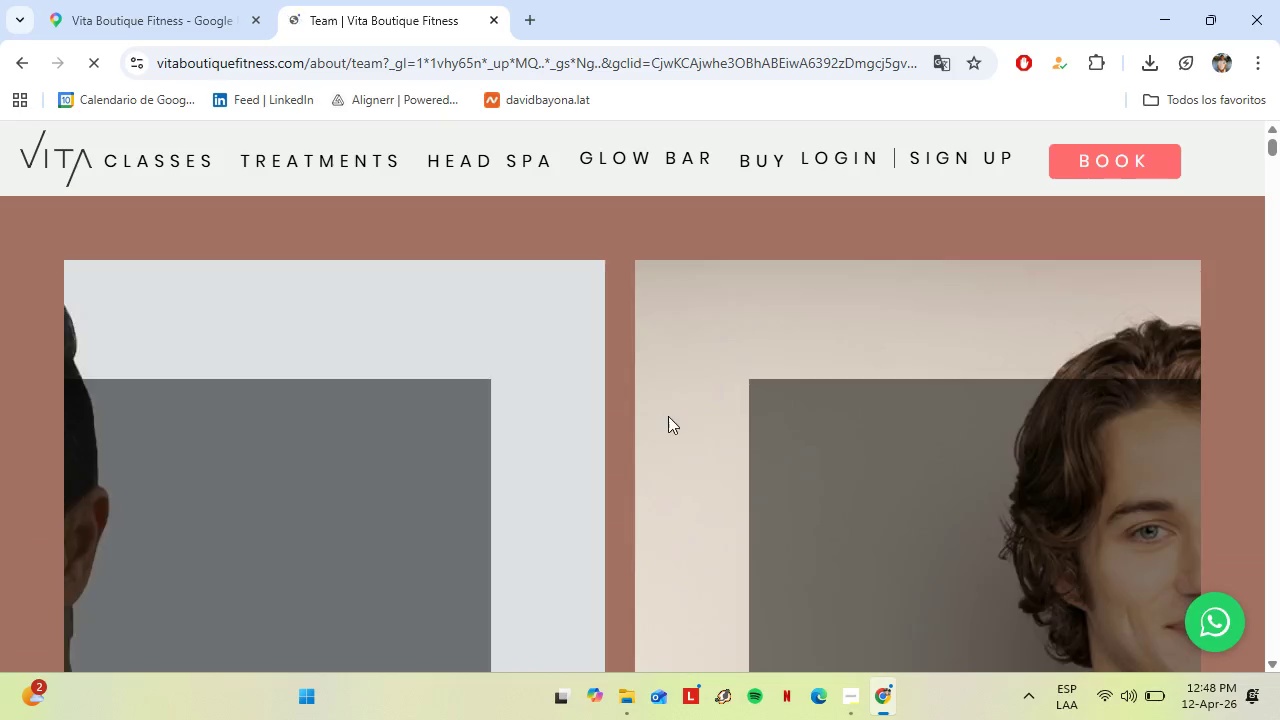 
scroll: coordinate [539, 469], scroll_direction: down, amount: 7.0
 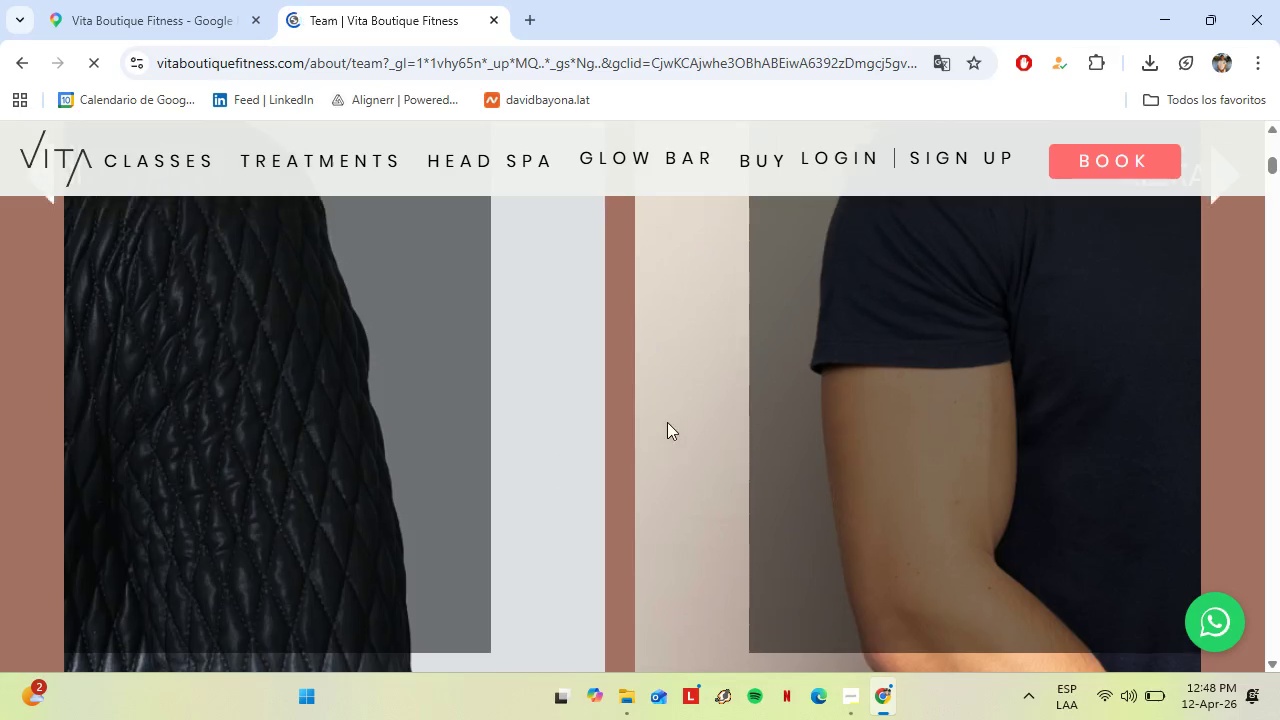 
scroll: coordinate [667, 422], scroll_direction: up, amount: 2.0
 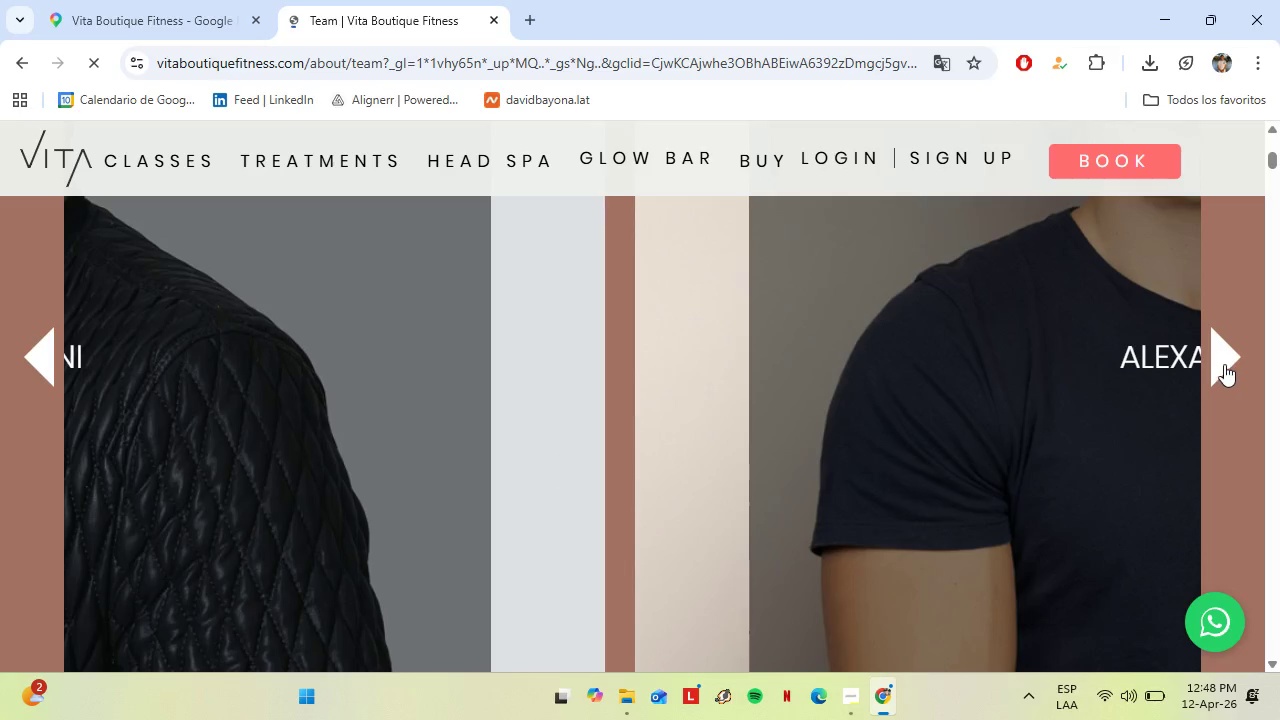 
left_click([1215, 364])
 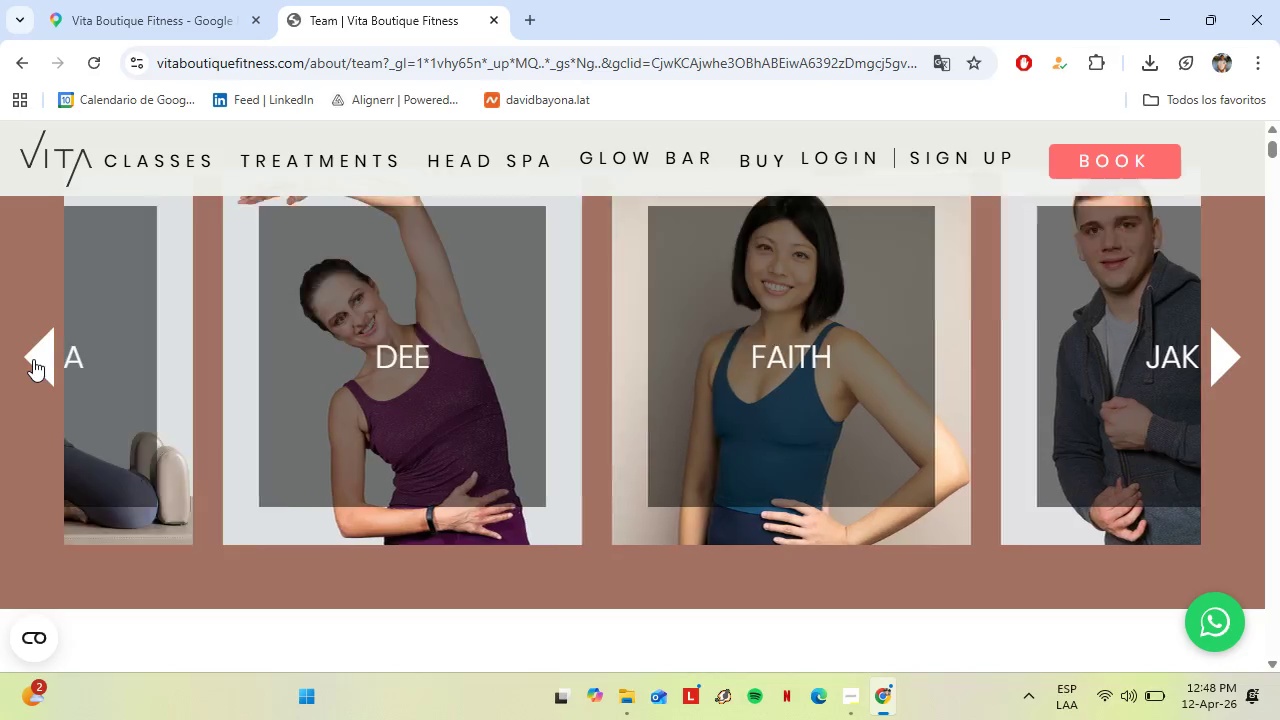 
left_click([35, 358])
 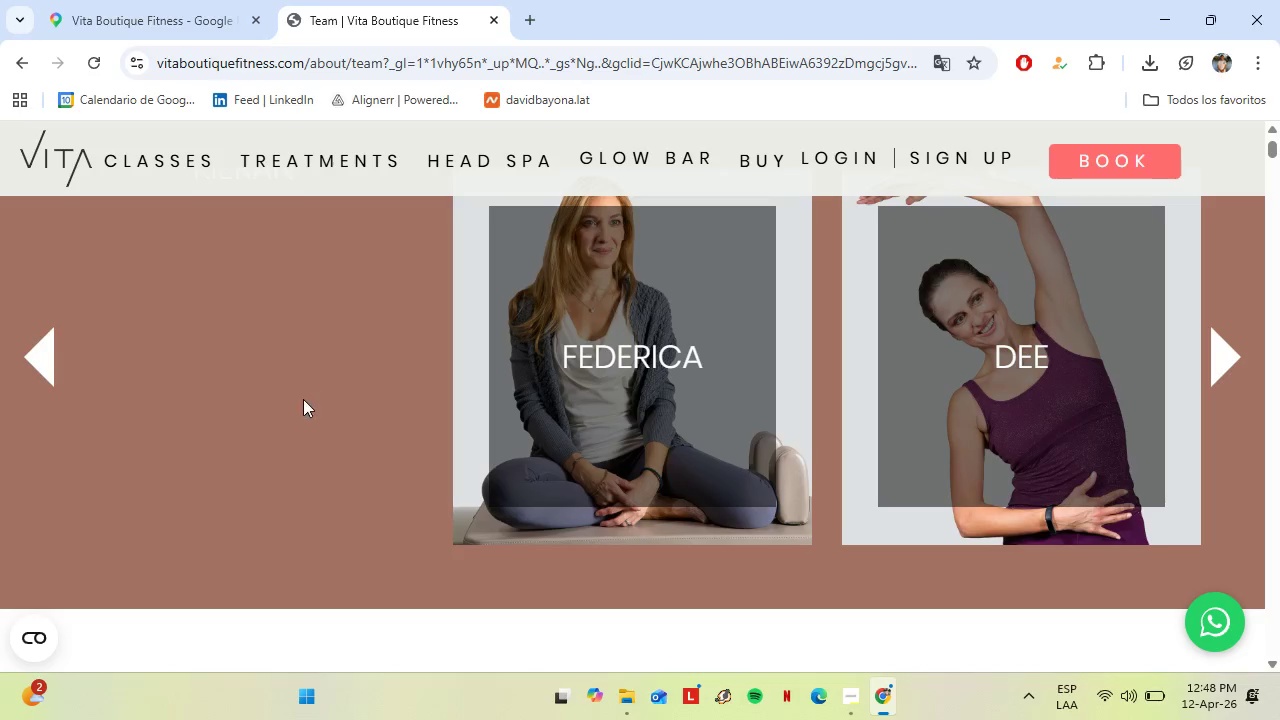 
scroll: coordinate [703, 398], scroll_direction: down, amount: 9.0
 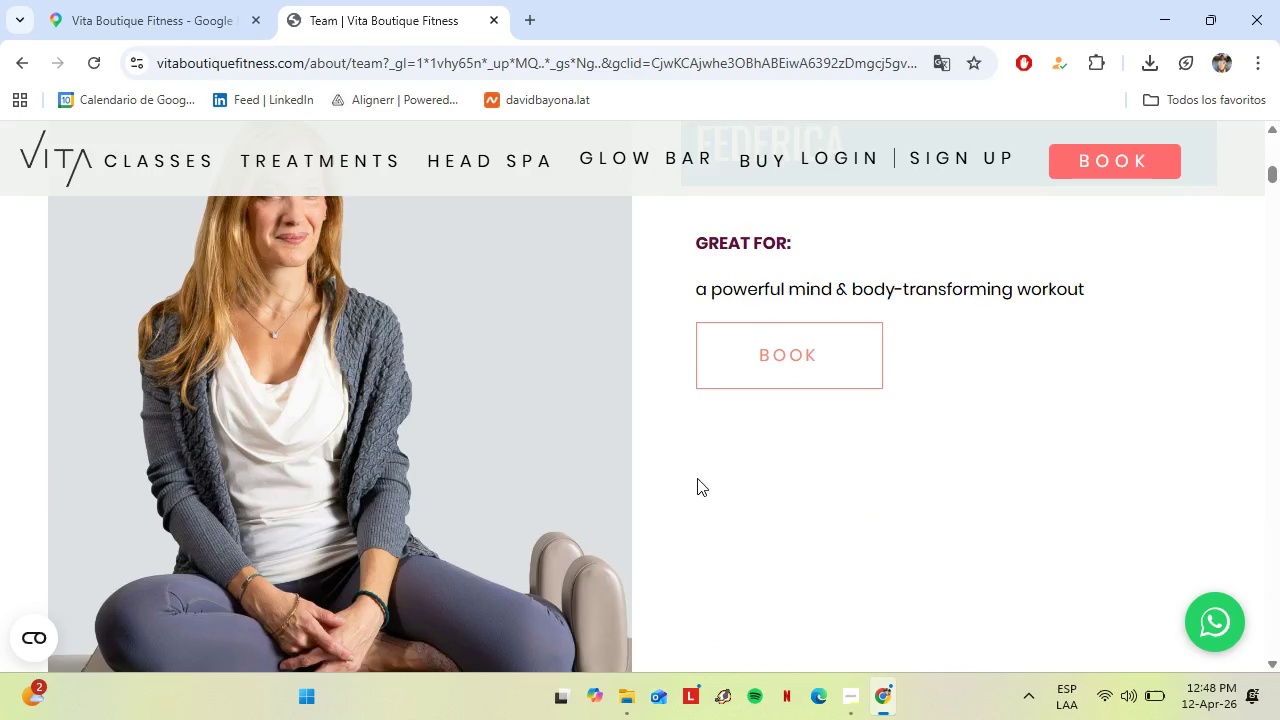 
scroll: coordinate [633, 486], scroll_direction: up, amount: 5.0
 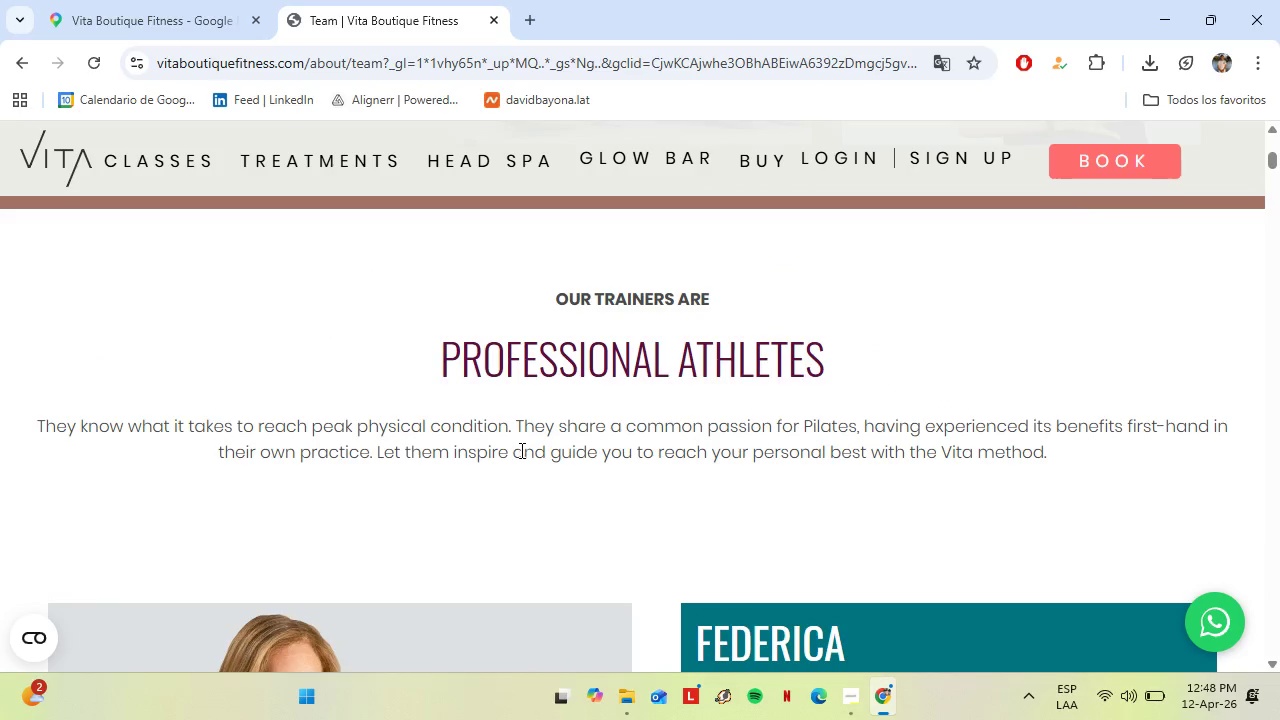 
scroll: coordinate [643, 444], scroll_direction: down, amount: 172.0
 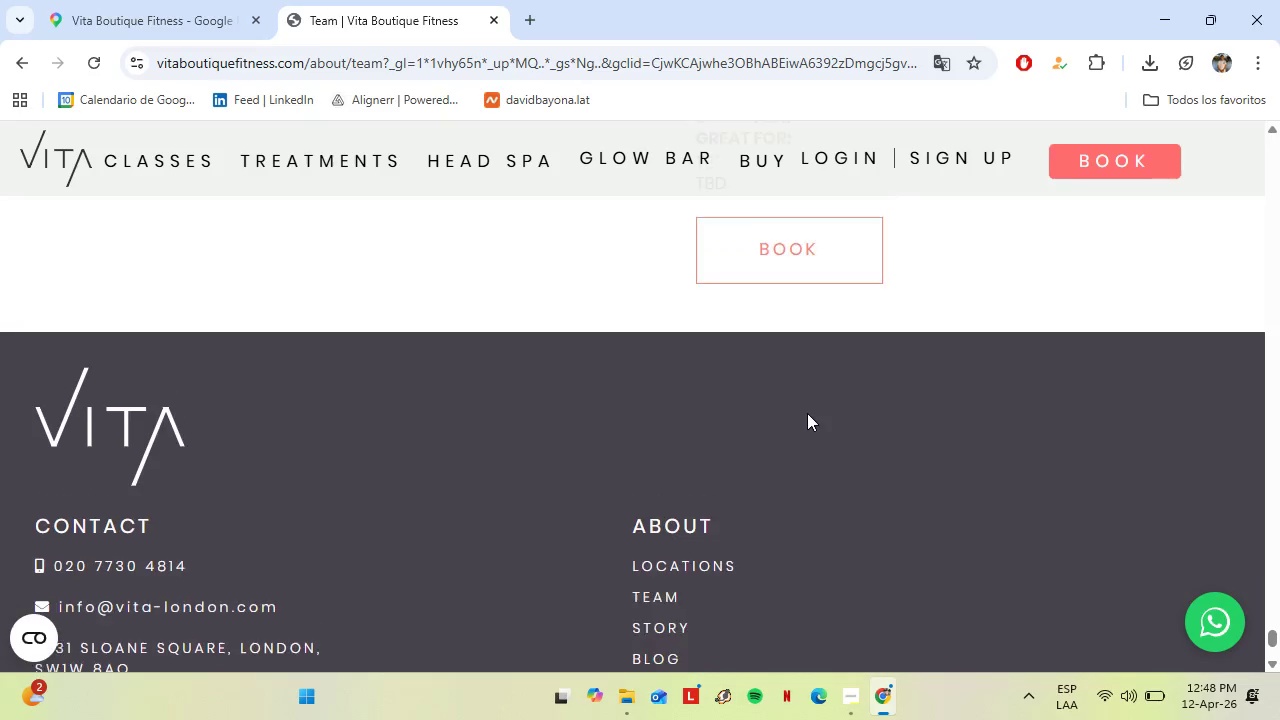 
scroll: coordinate [1107, 491], scroll_direction: up, amount: 8.0
 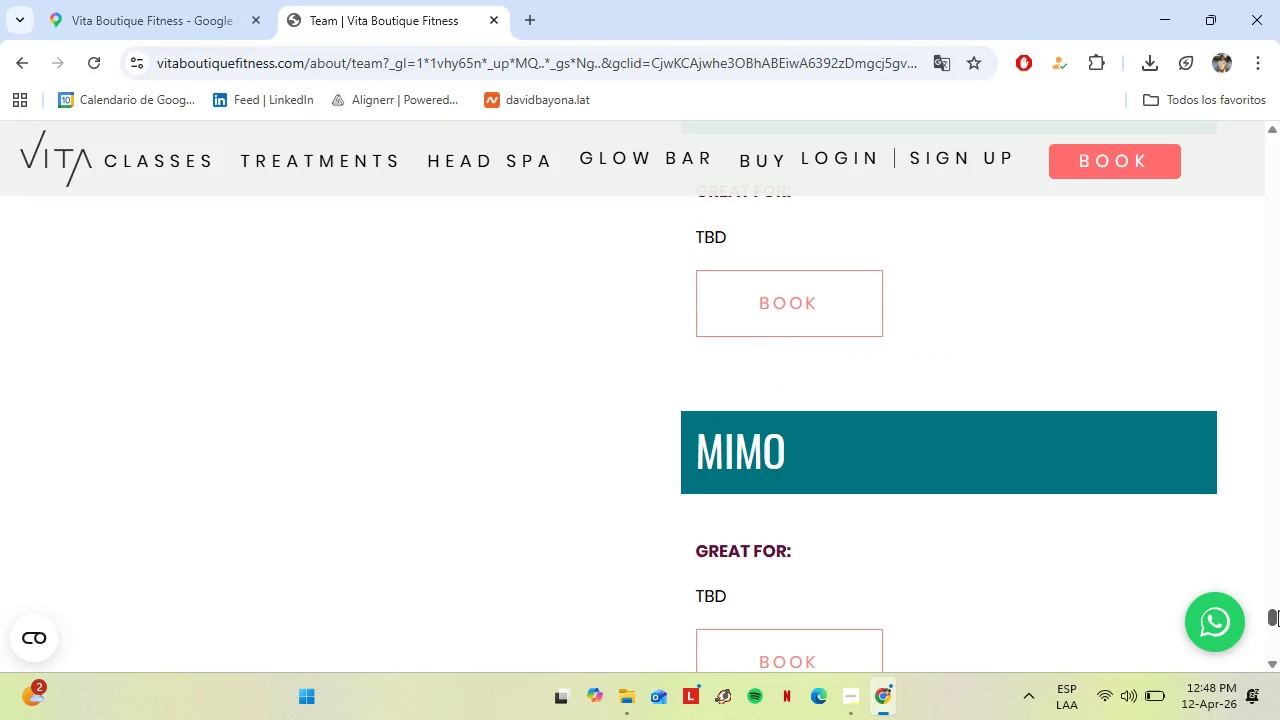 
left_click_drag(start_coordinate=[1278, 610], to_coordinate=[1279, 115])
 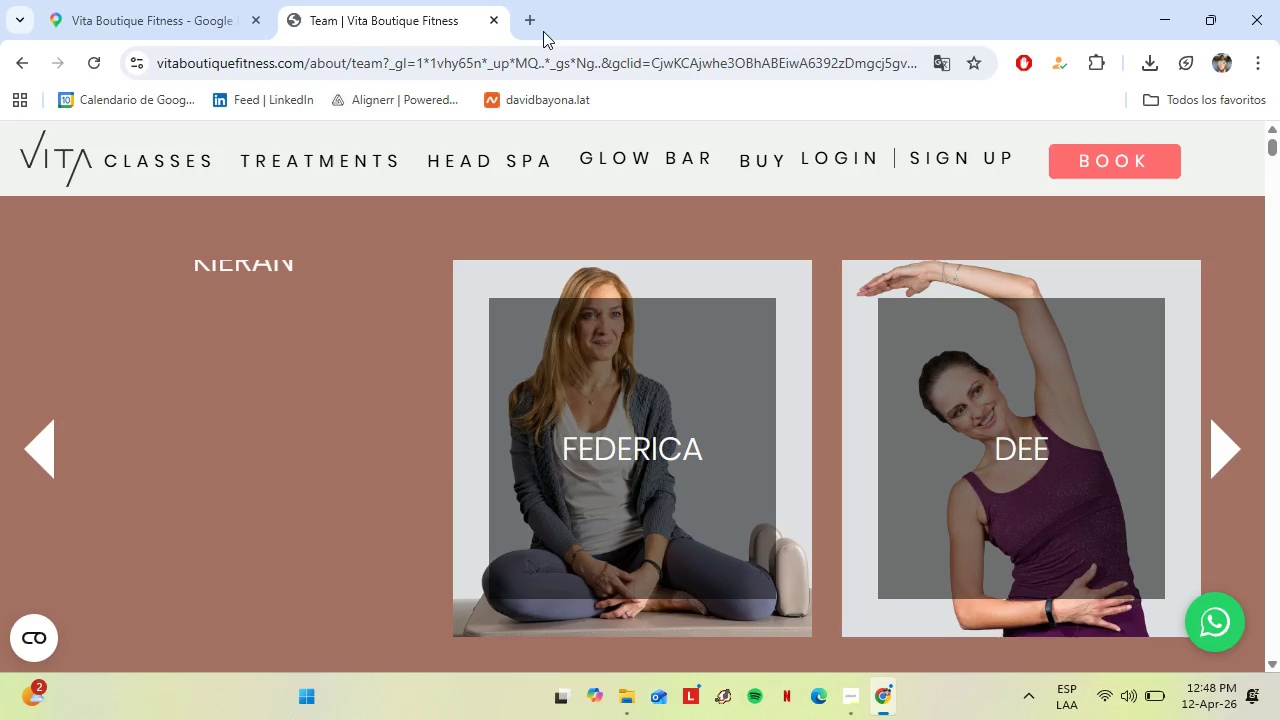 
left_click([538, 29])
 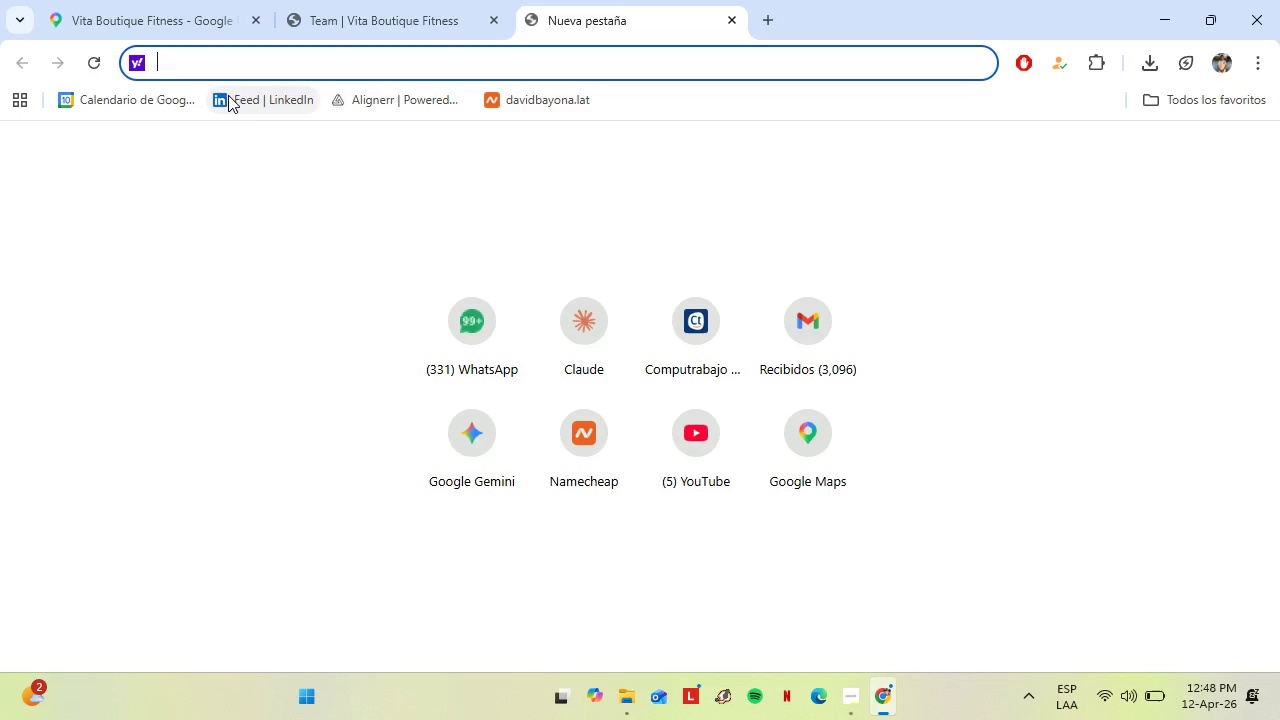 
left_click([230, 92])
 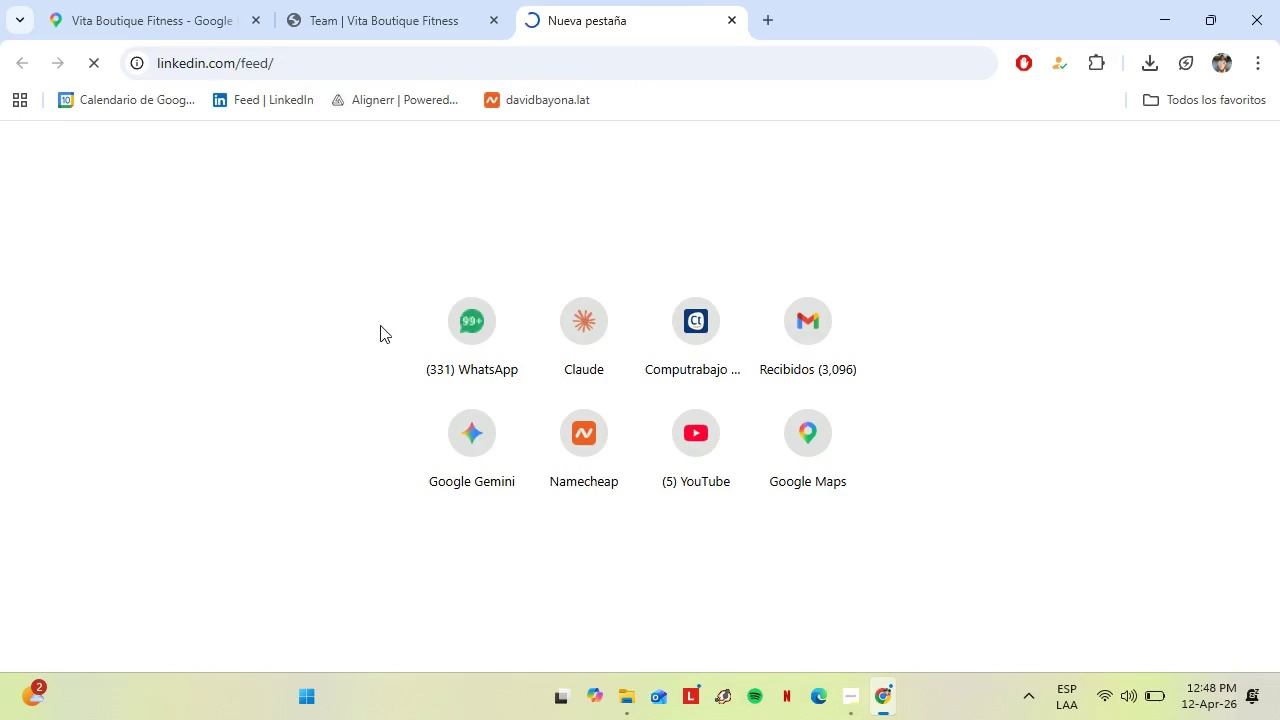 
left_click([365, 0])
 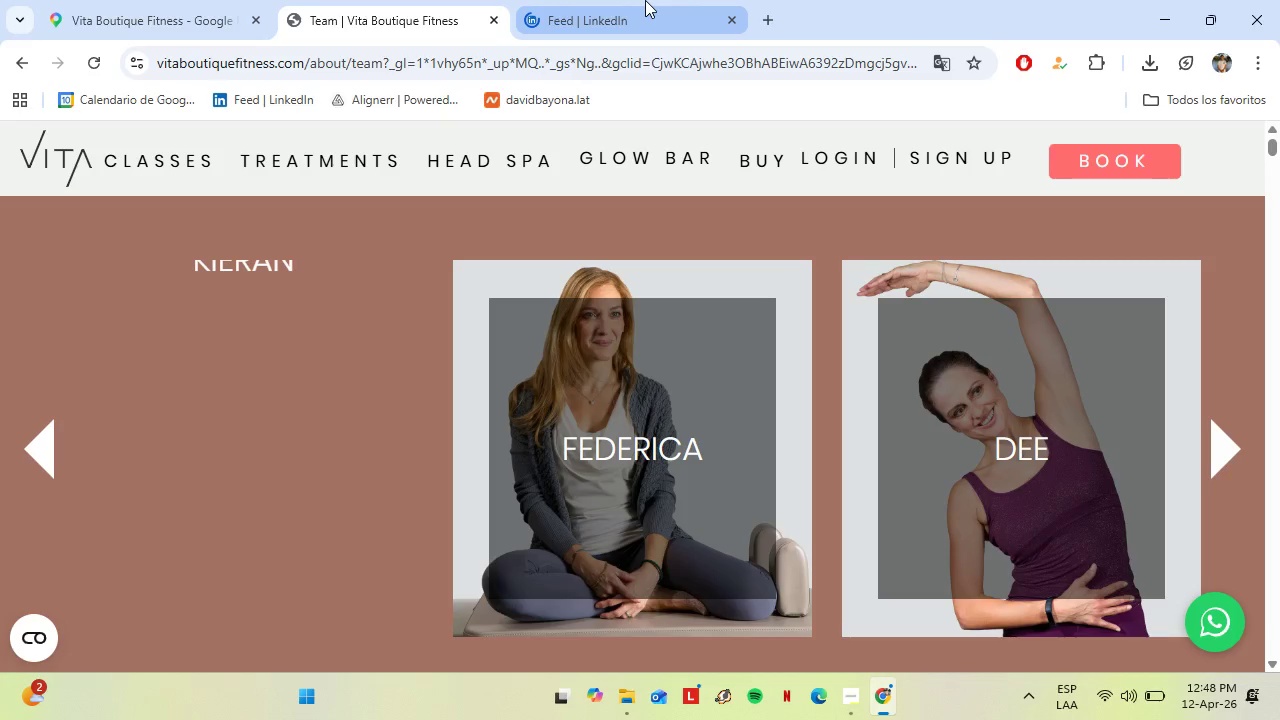 
left_click([646, 0])
 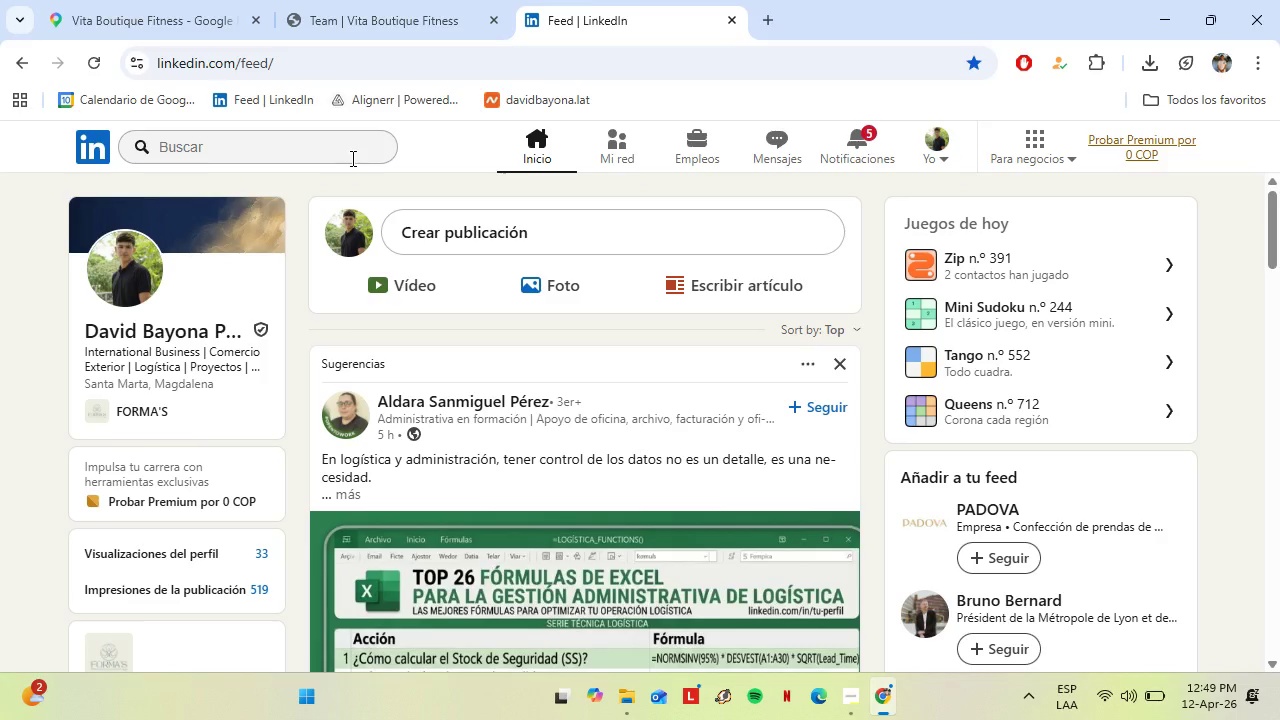 
wait(5.03)
 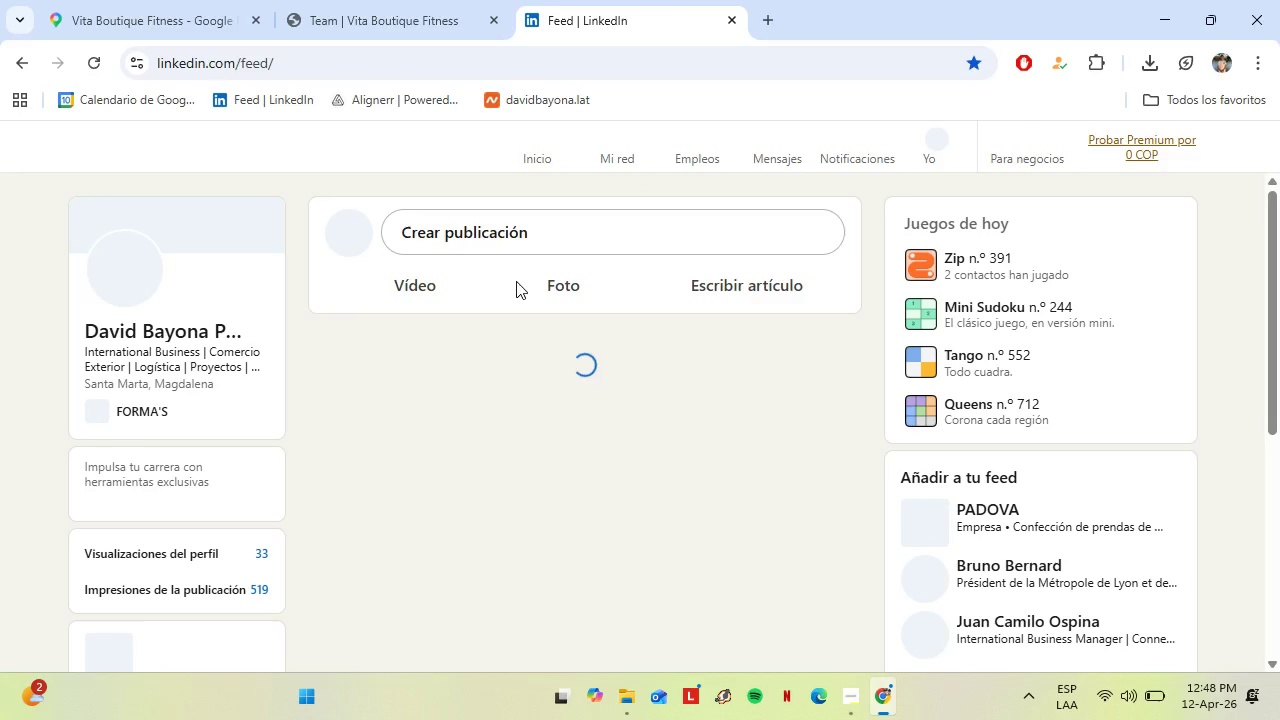 
left_click([257, 150])
 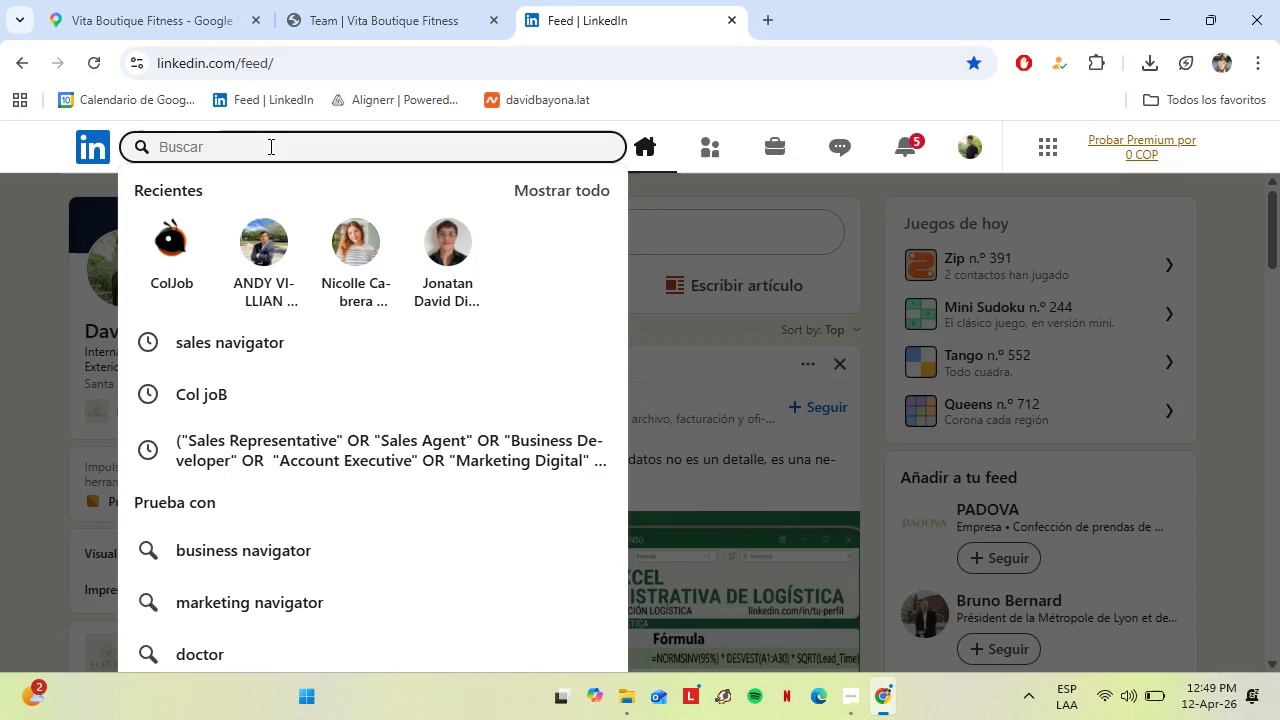 
type(vita boutique)
 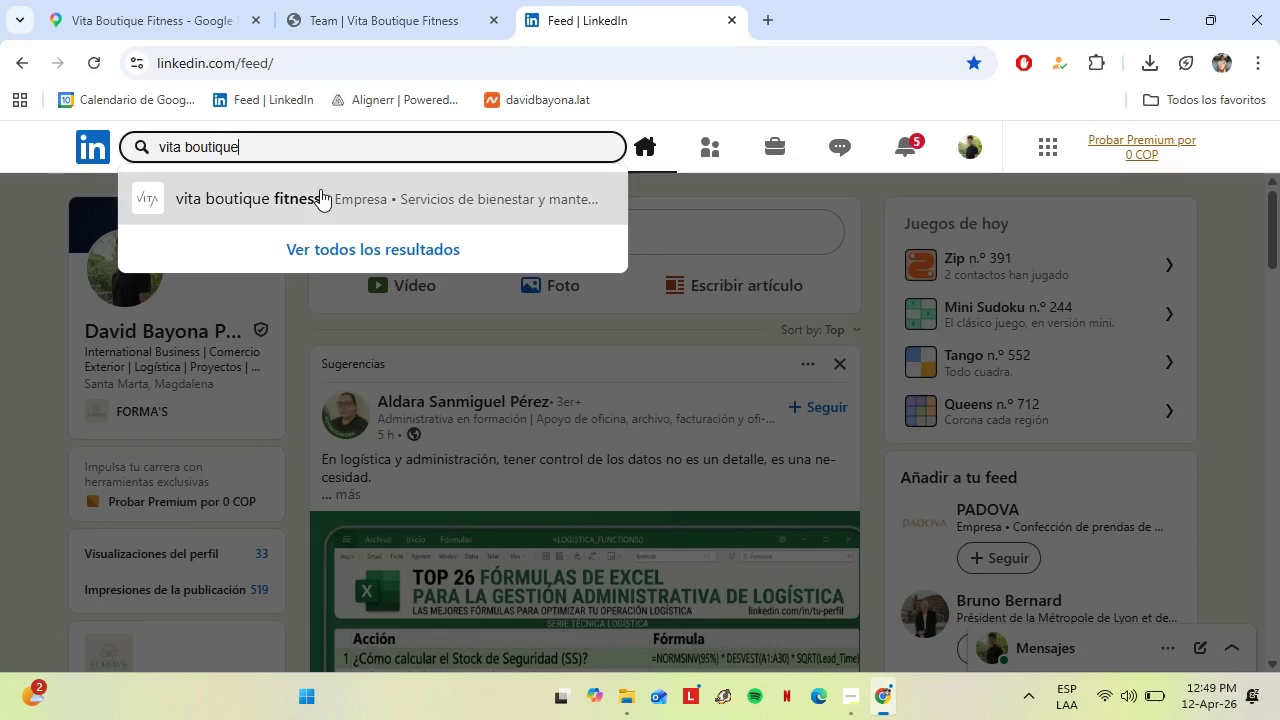 
left_click([325, 194])
 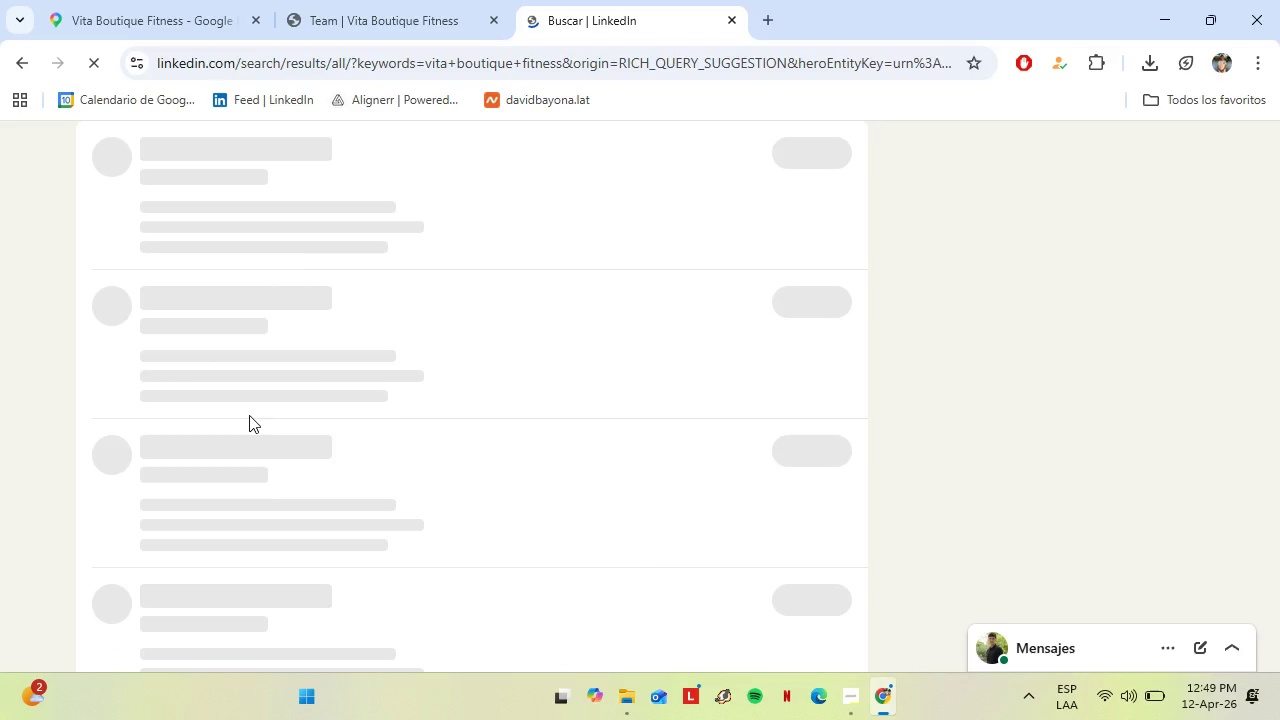 
wait(9.03)
 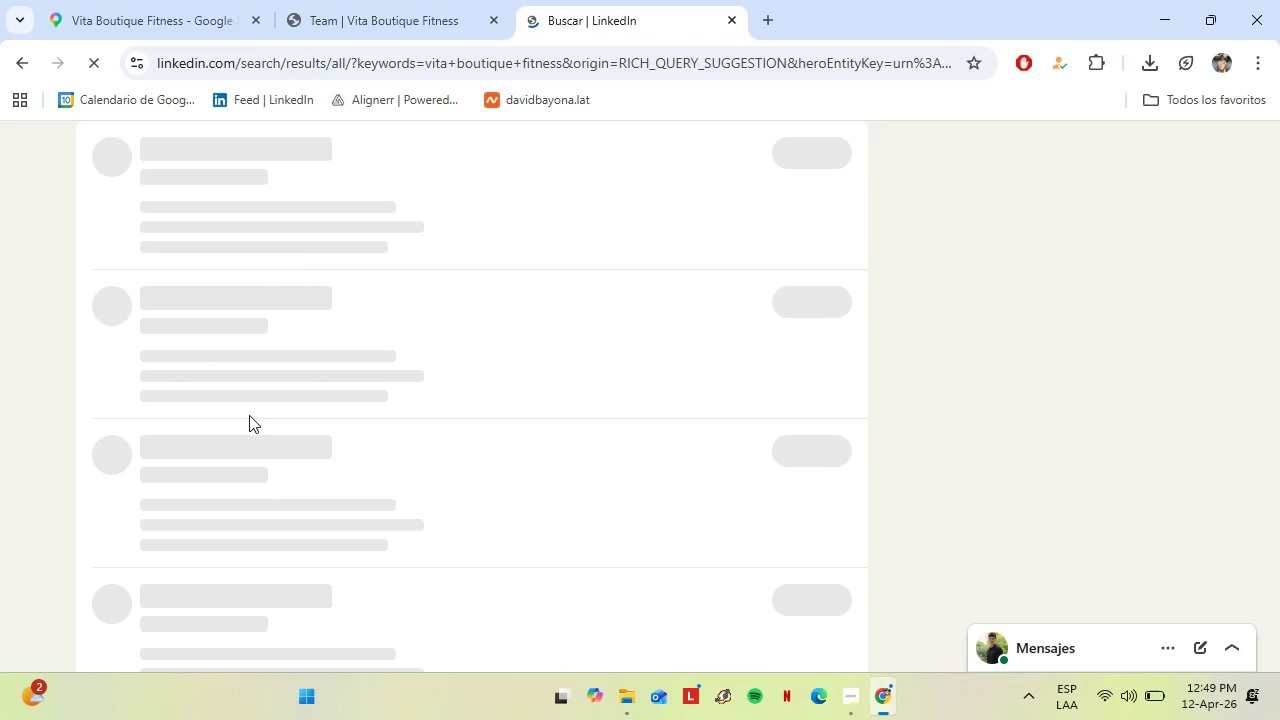 
scroll: coordinate [611, 432], scroll_direction: down, amount: 2.0
 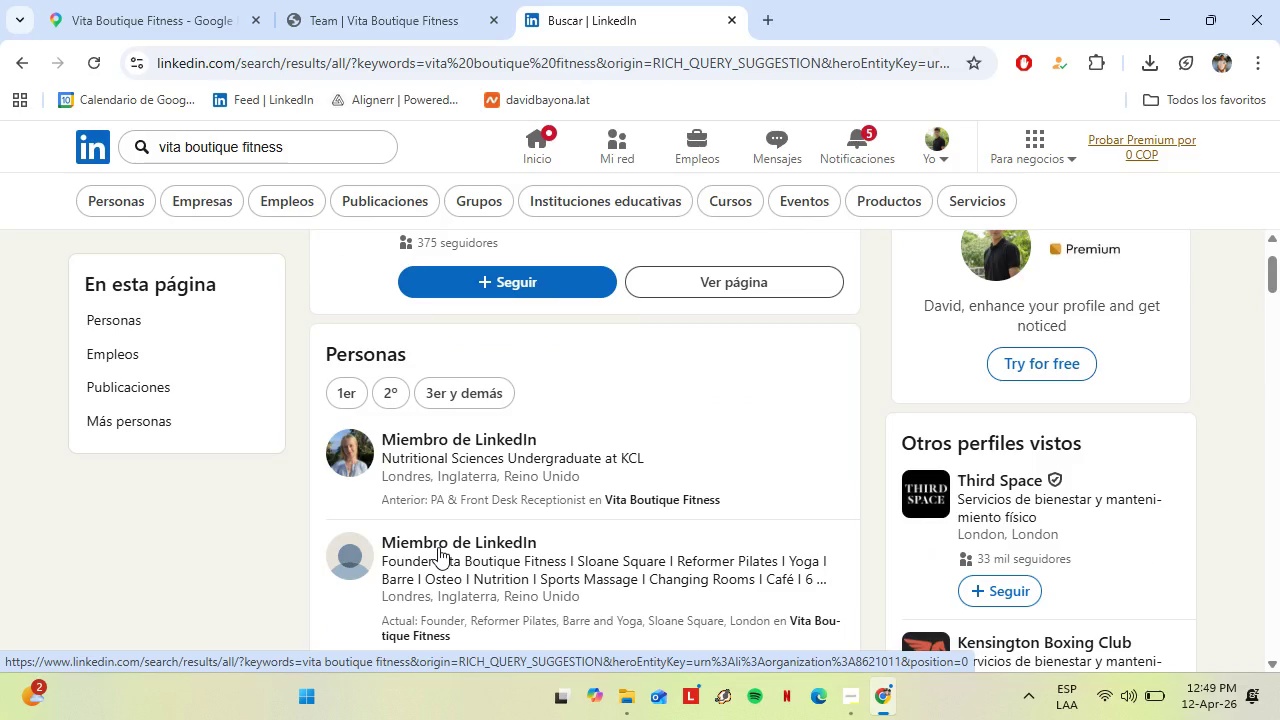 
wait(6.95)
 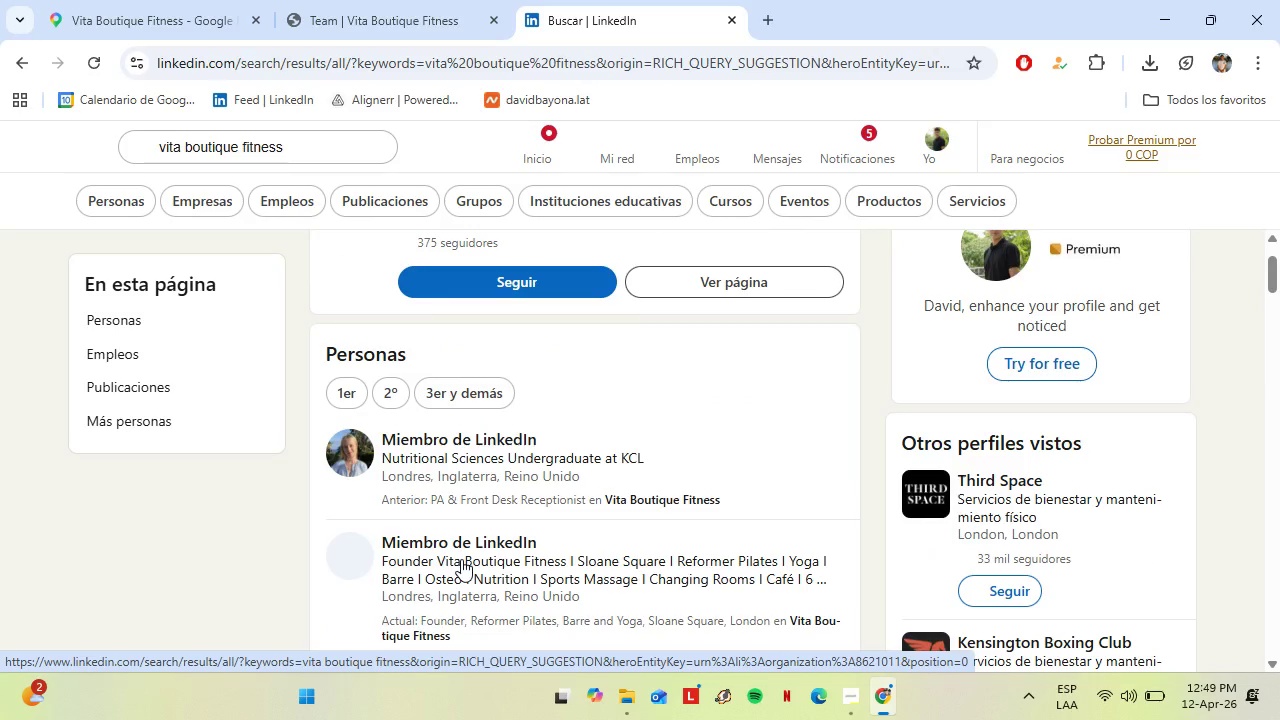 
left_click([438, 547])
 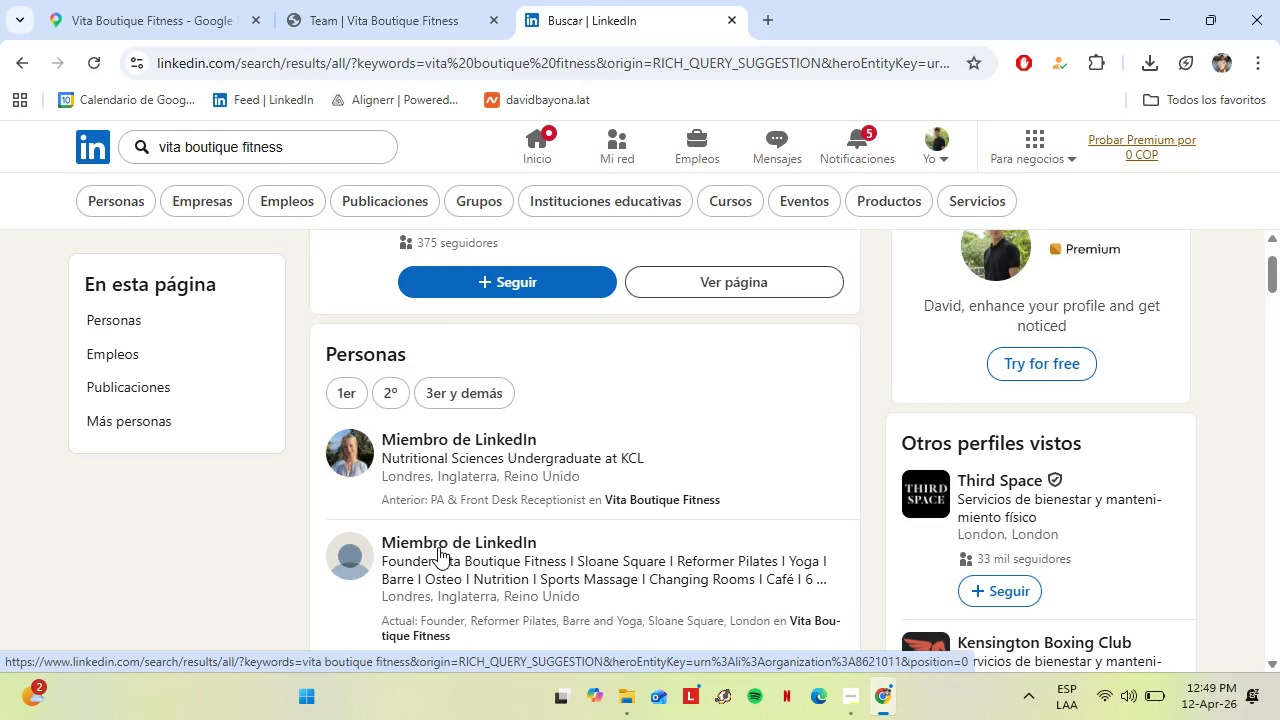 
mouse_move([447, 518])
 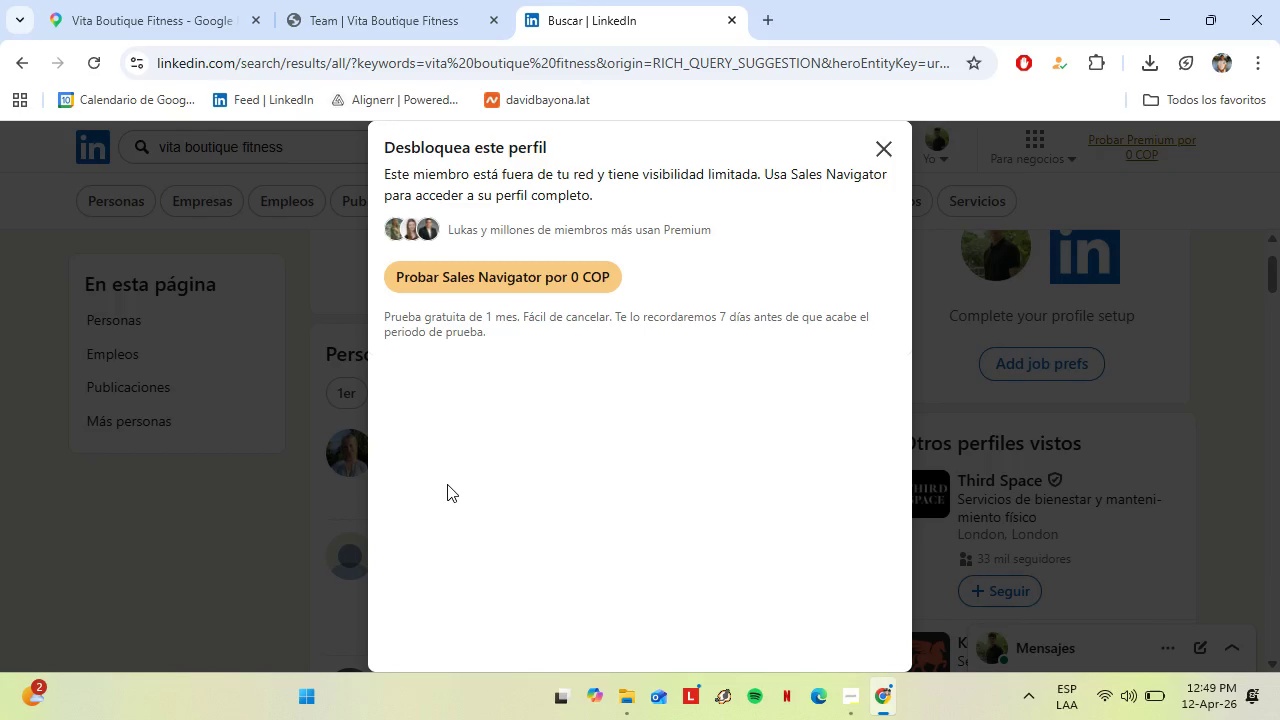 
wait(10.14)
 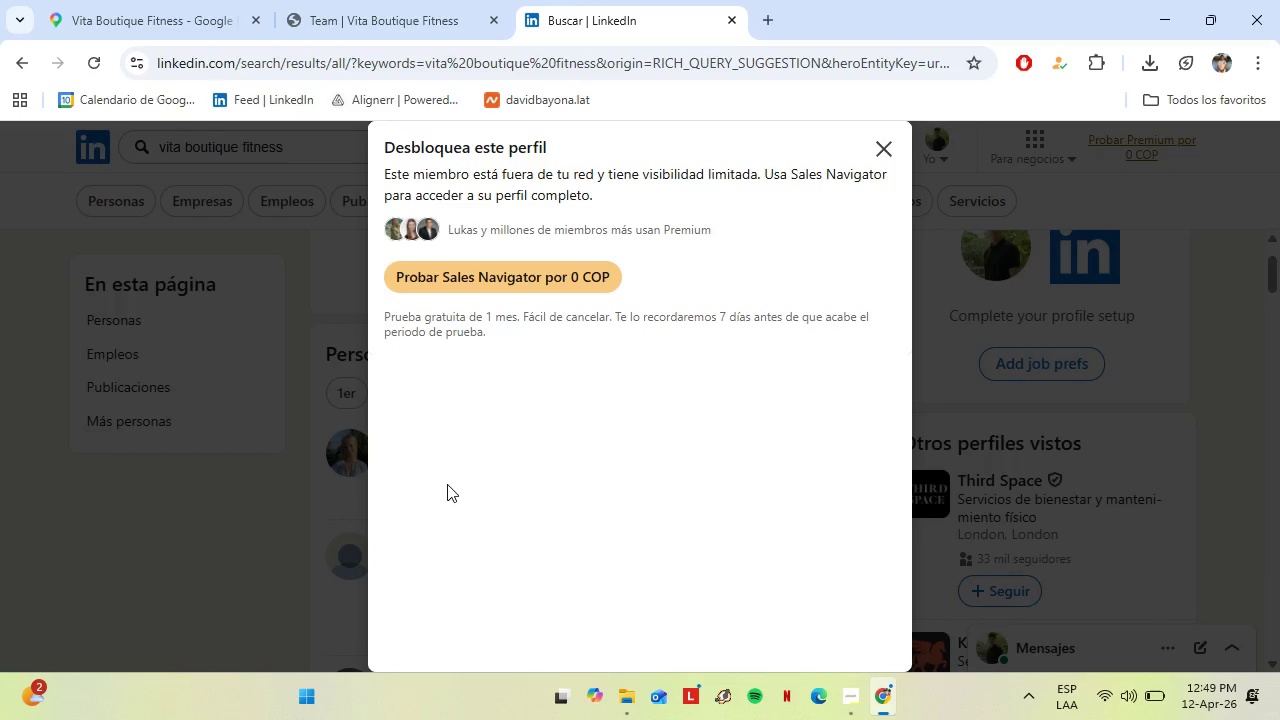 
left_click([883, 149])
 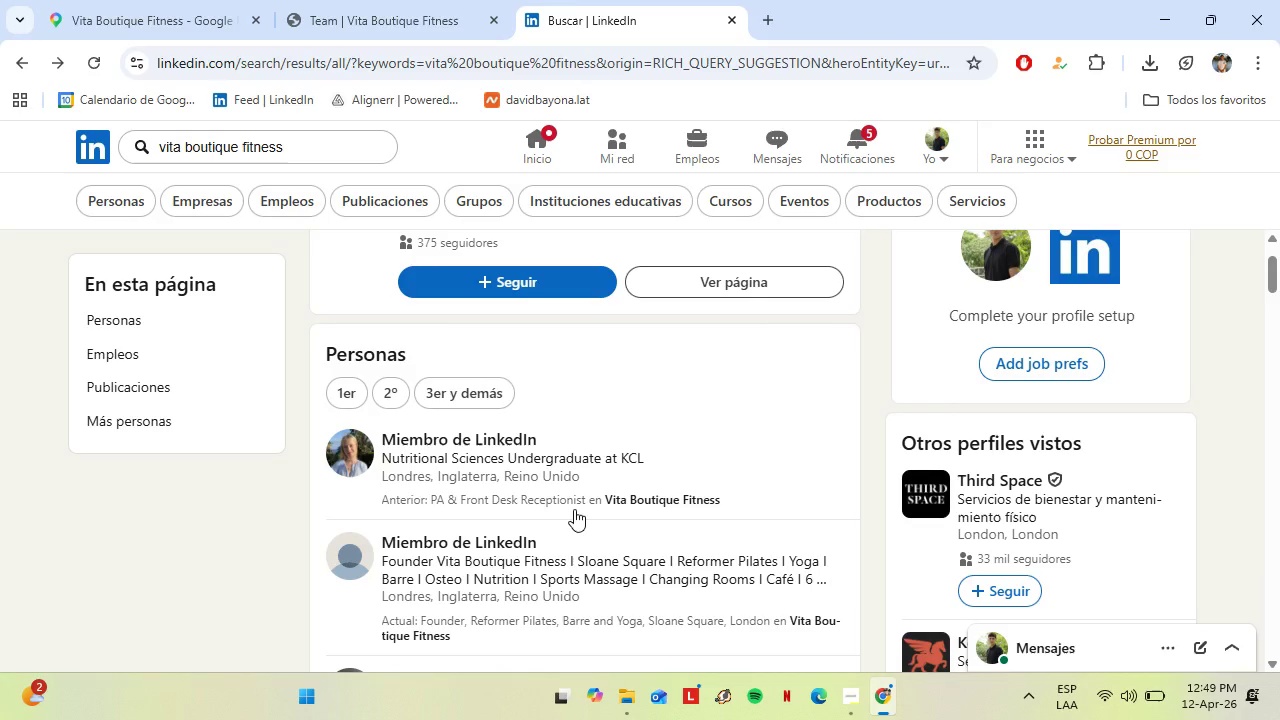 
scroll: coordinate [558, 487], scroll_direction: down, amount: 2.0
 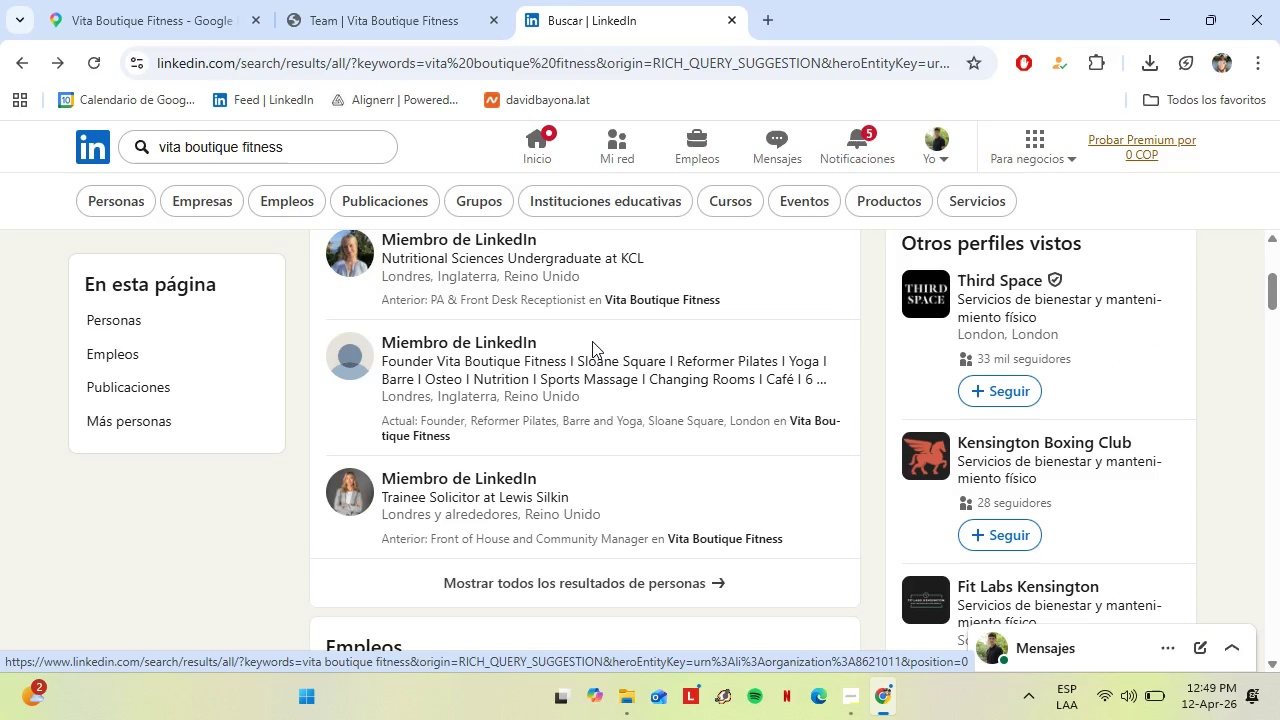 
left_click([592, 341])
 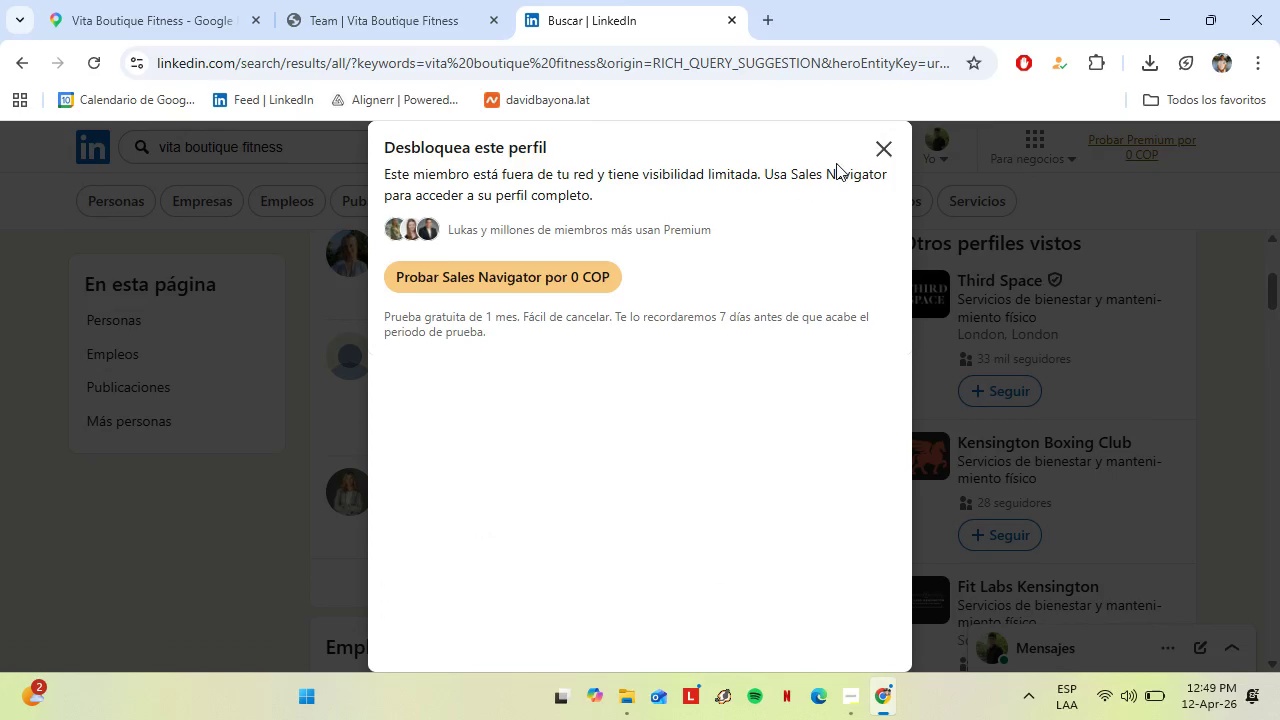 
left_click([876, 155])
 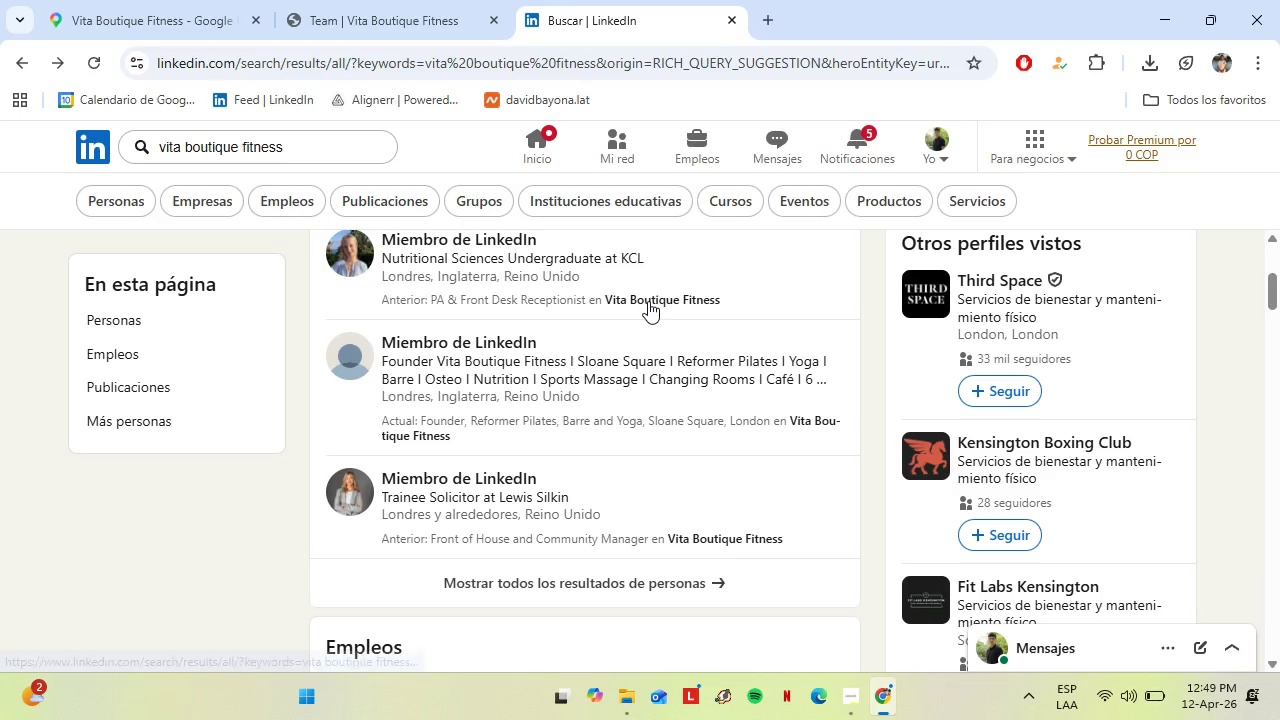 
left_click([645, 299])
 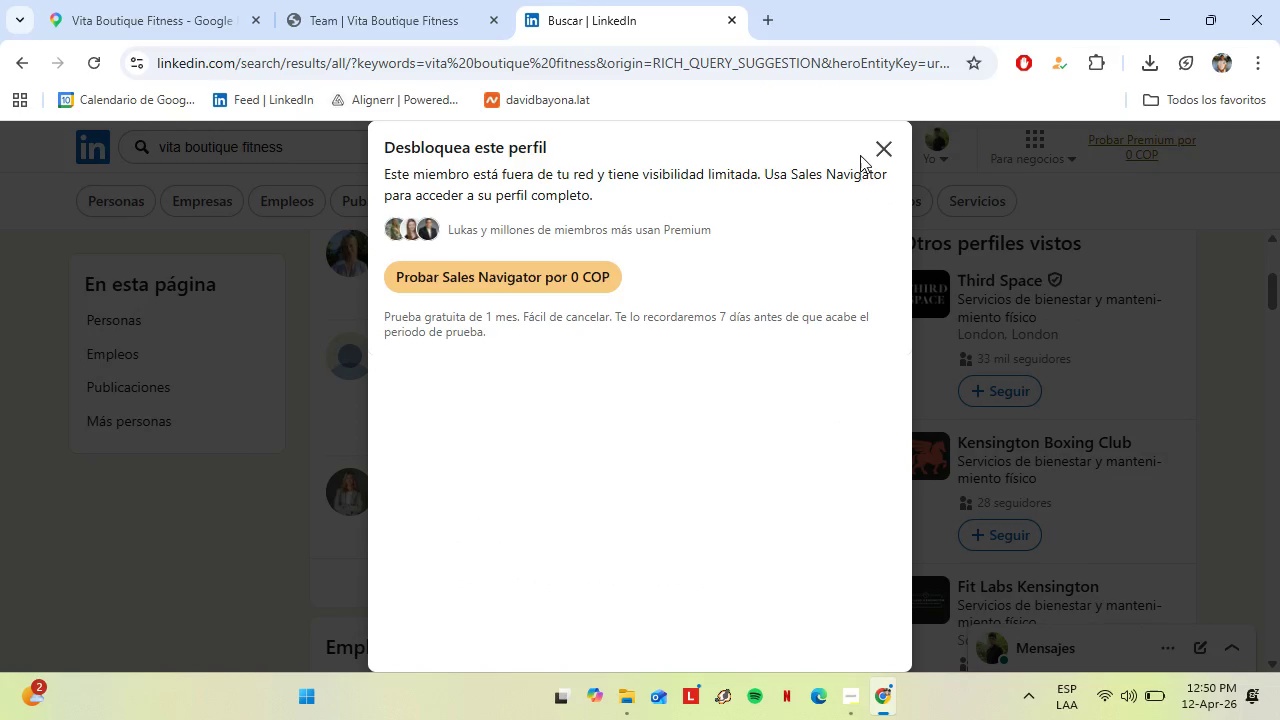 
left_click([869, 153])
 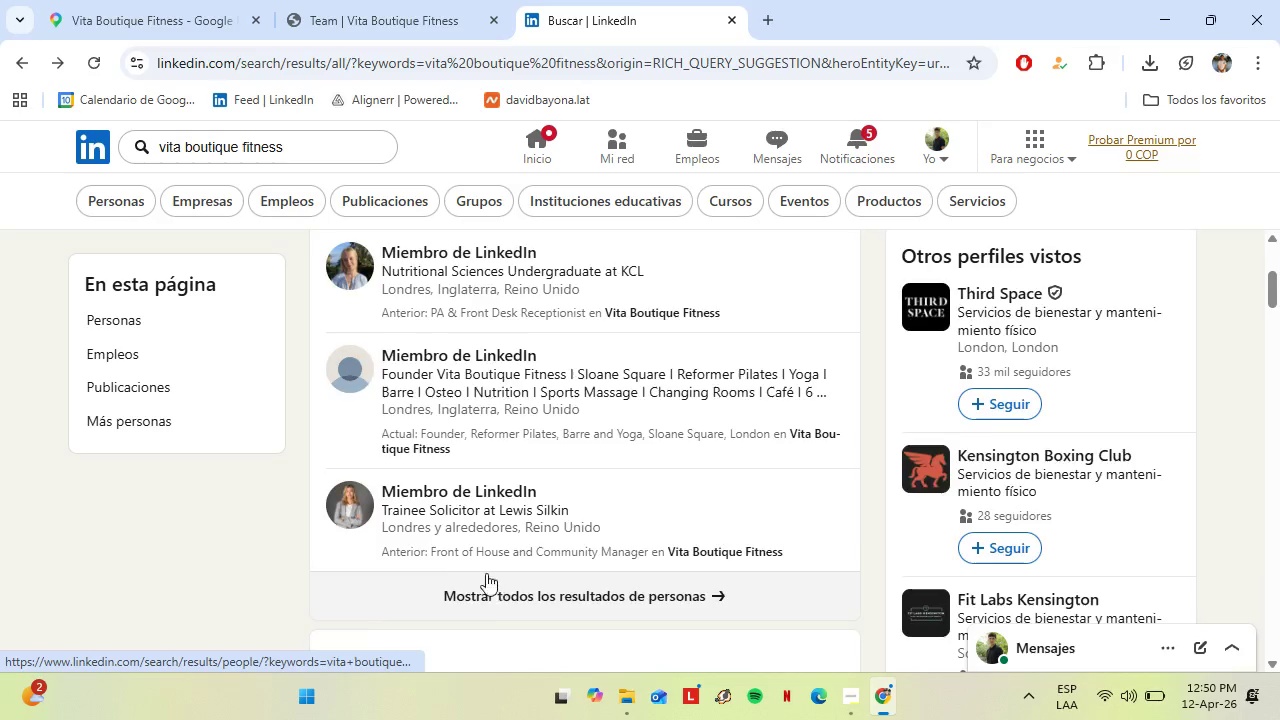 
scroll: coordinate [490, 568], scroll_direction: up, amount: 4.0
 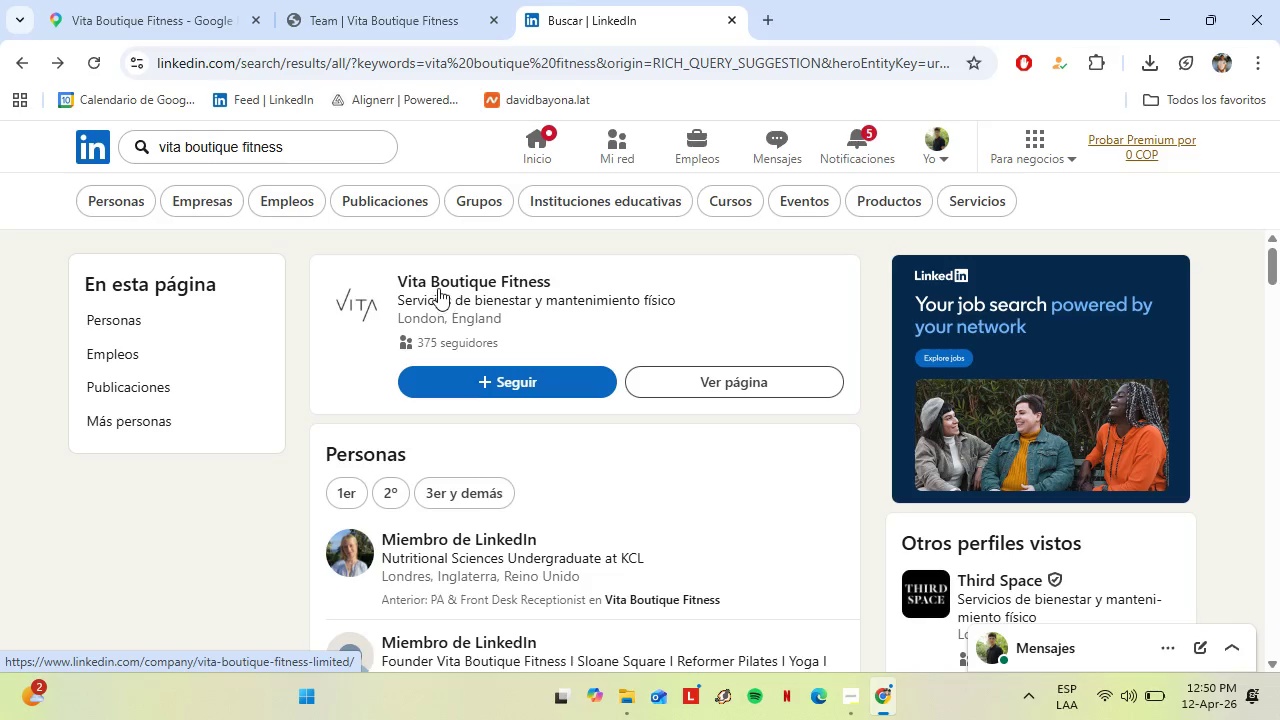 
left_click([440, 283])
 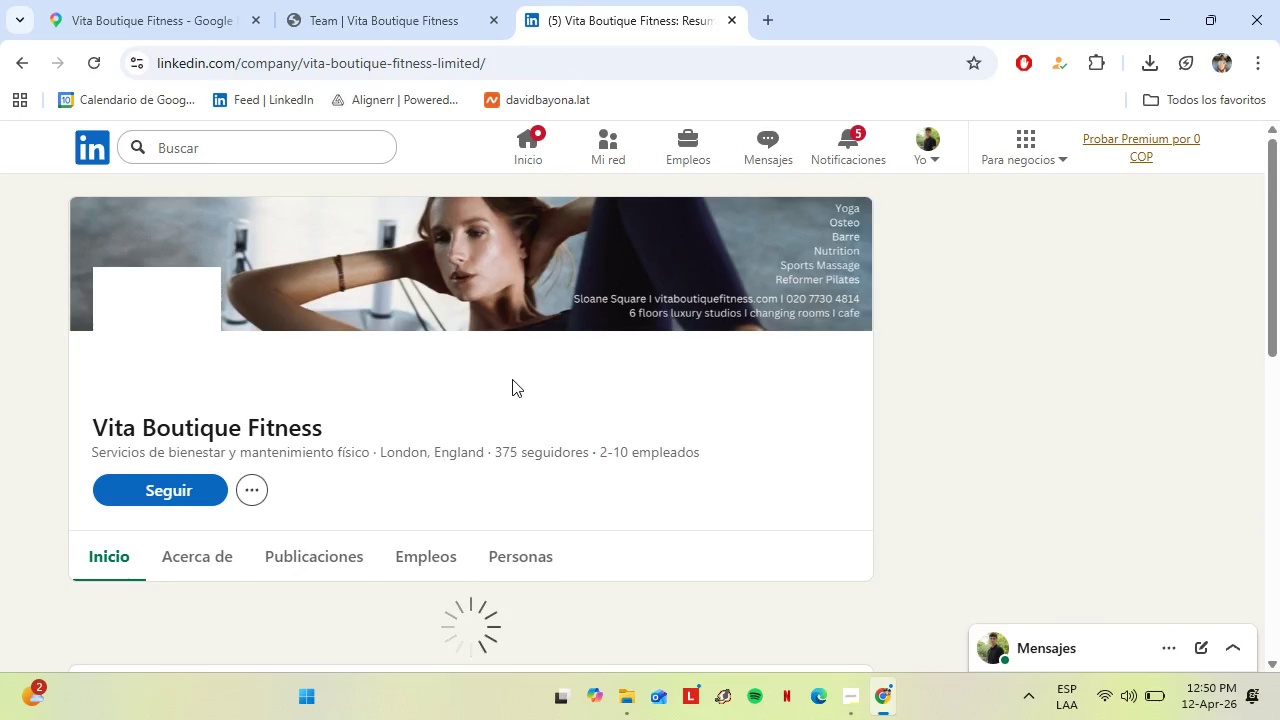 
scroll: coordinate [493, 393], scroll_direction: down, amount: 8.0
 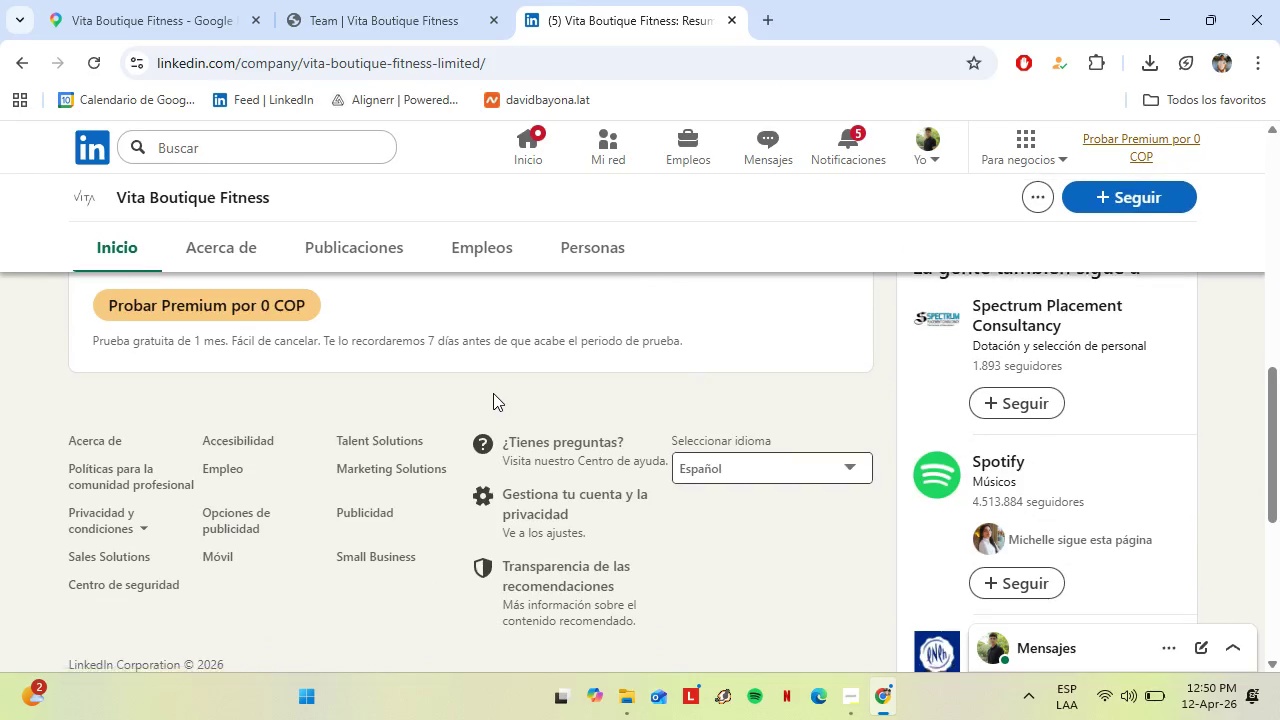 
scroll: coordinate [476, 401], scroll_direction: up, amount: 10.0
 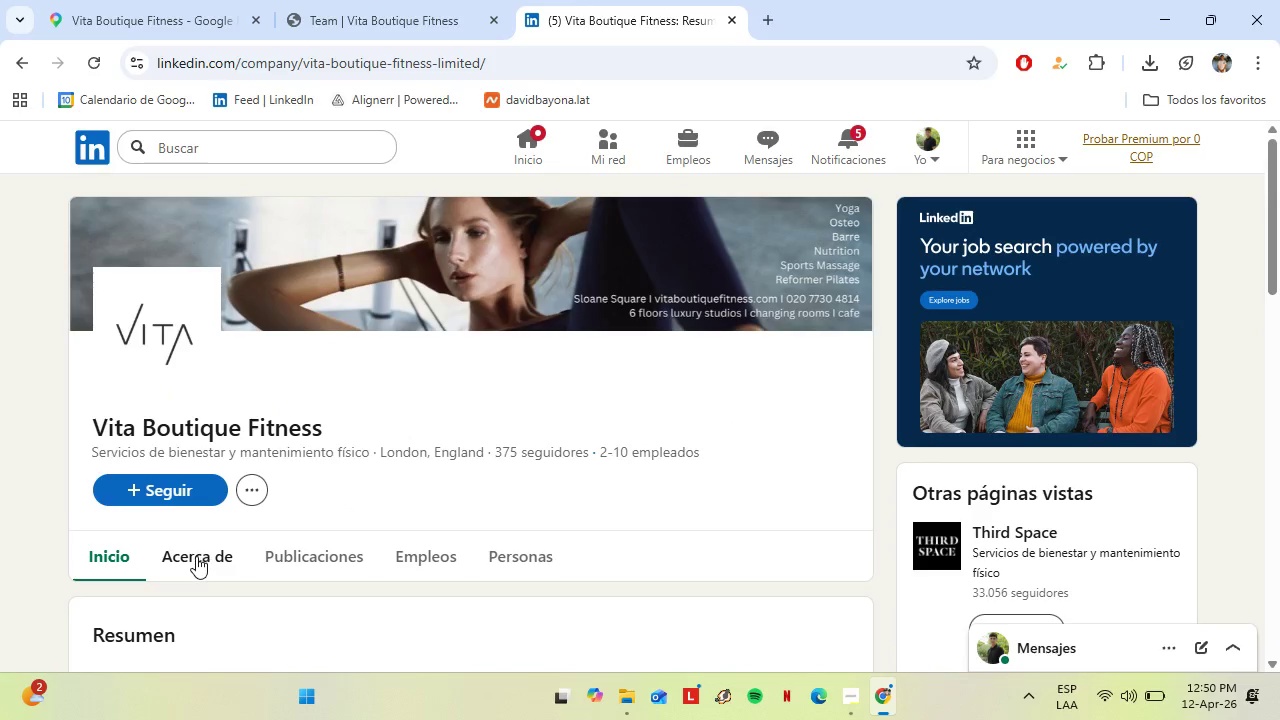 
left_click([196, 556])
 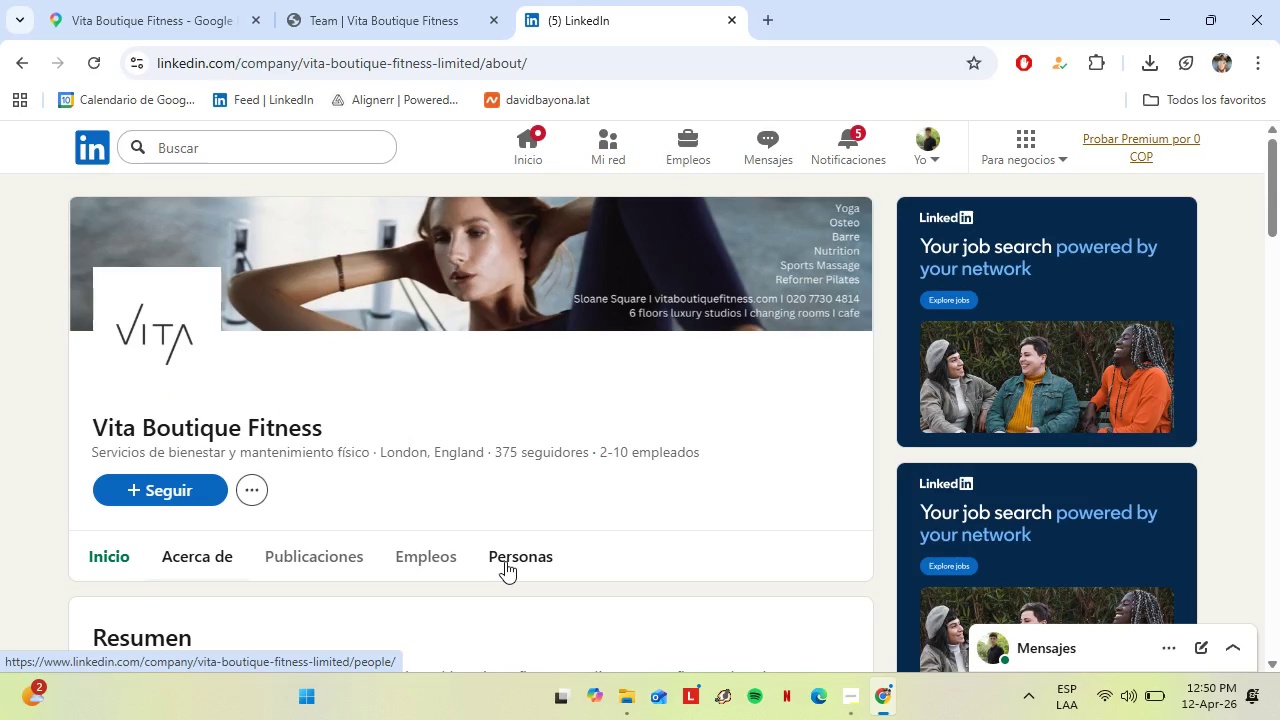 
left_click([505, 561])
 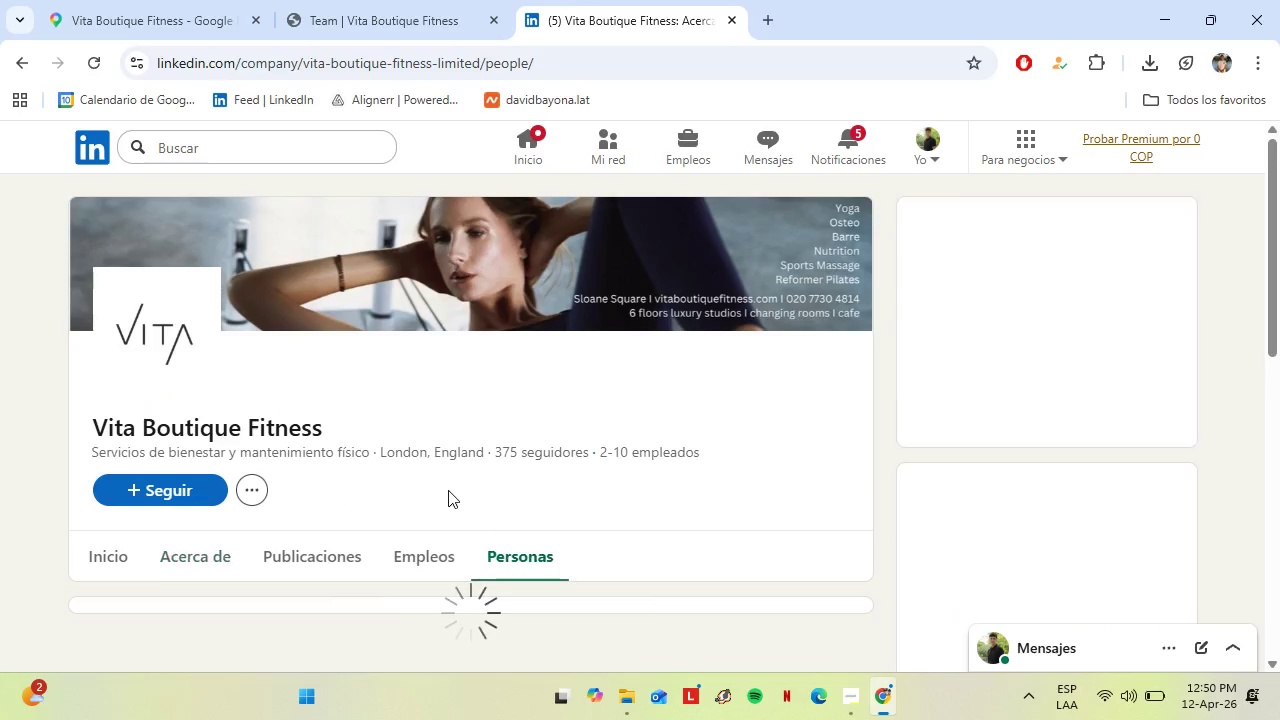 
scroll: coordinate [421, 449], scroll_direction: down, amount: 4.0
 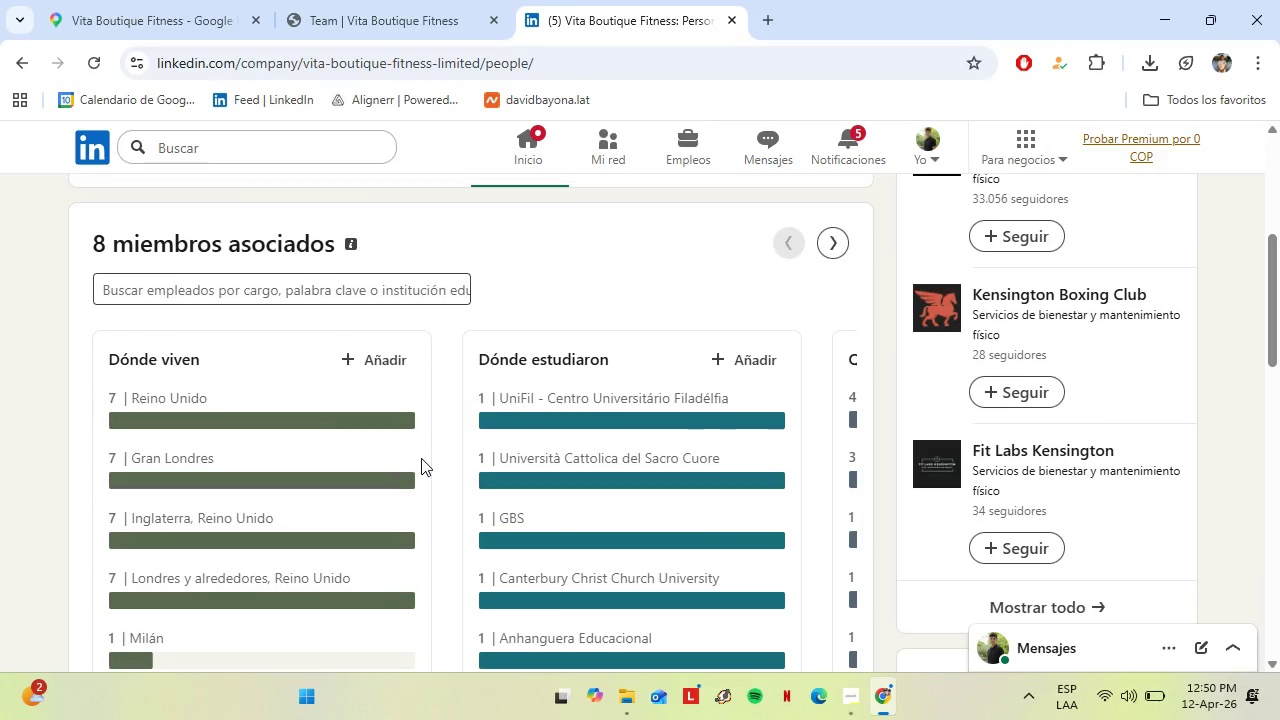 
scroll: coordinate [421, 458], scroll_direction: up, amount: 1.0
 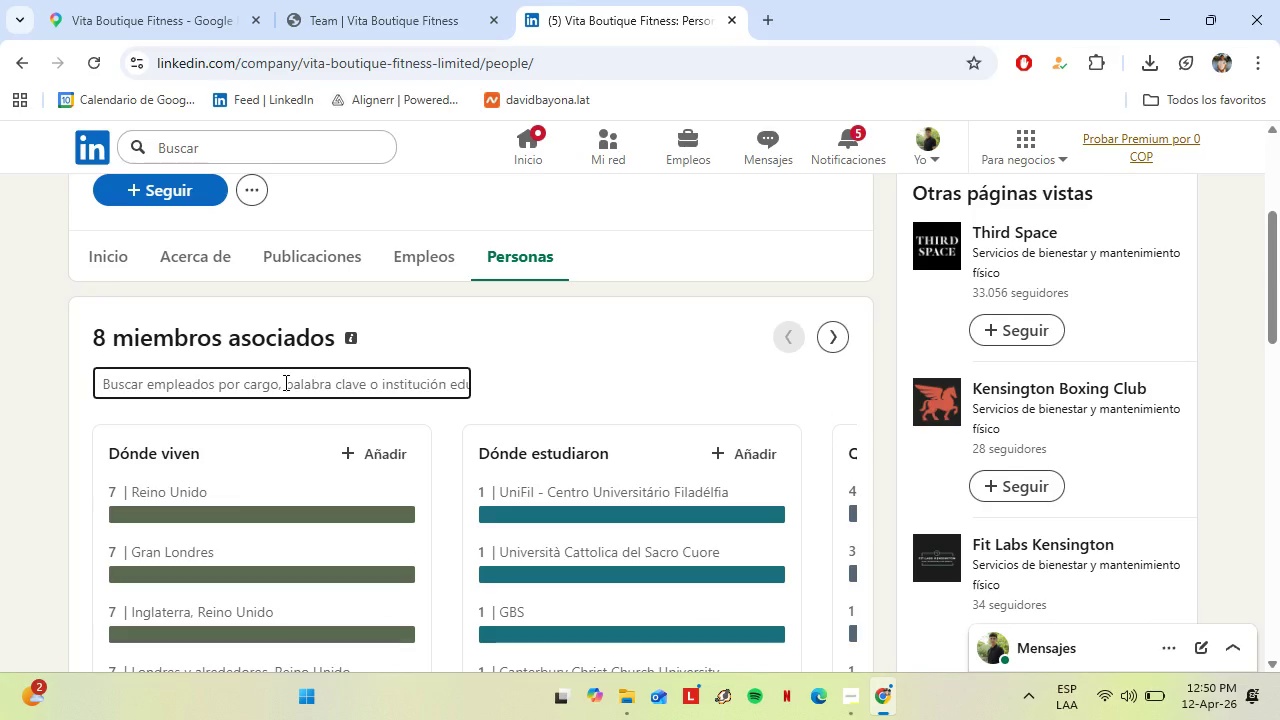 
left_click([284, 382])
 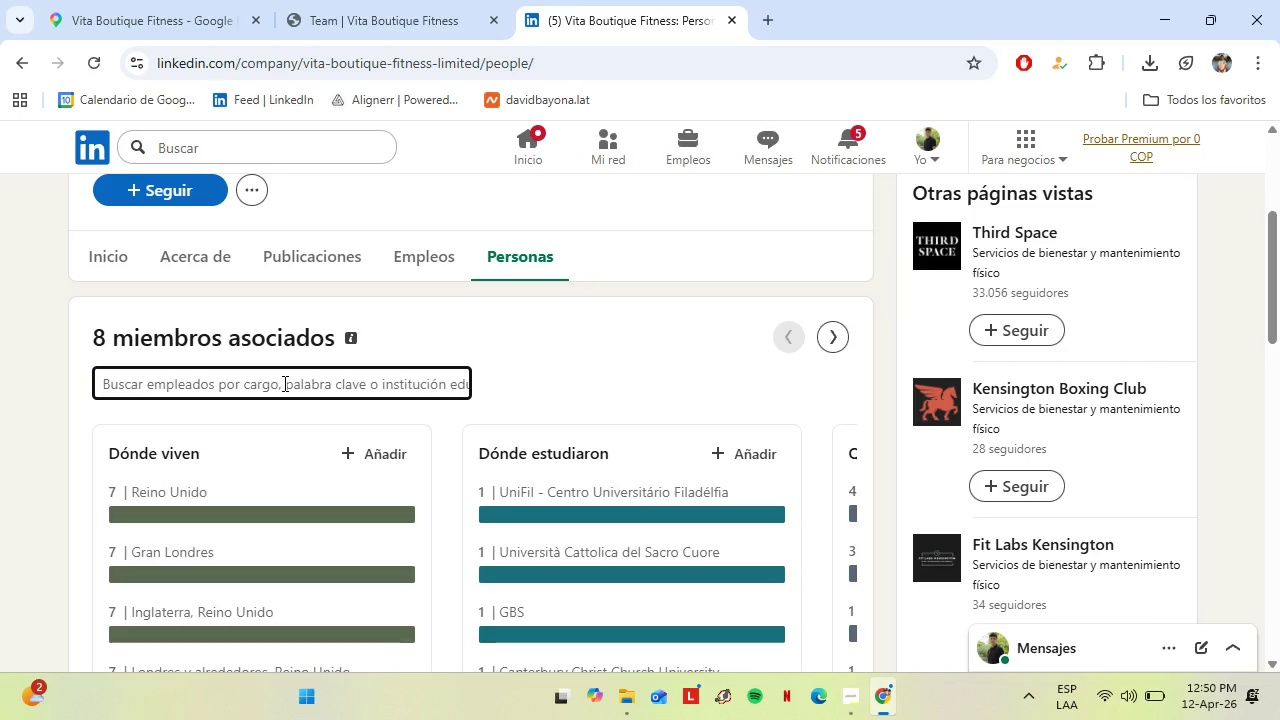 
type(founder)
 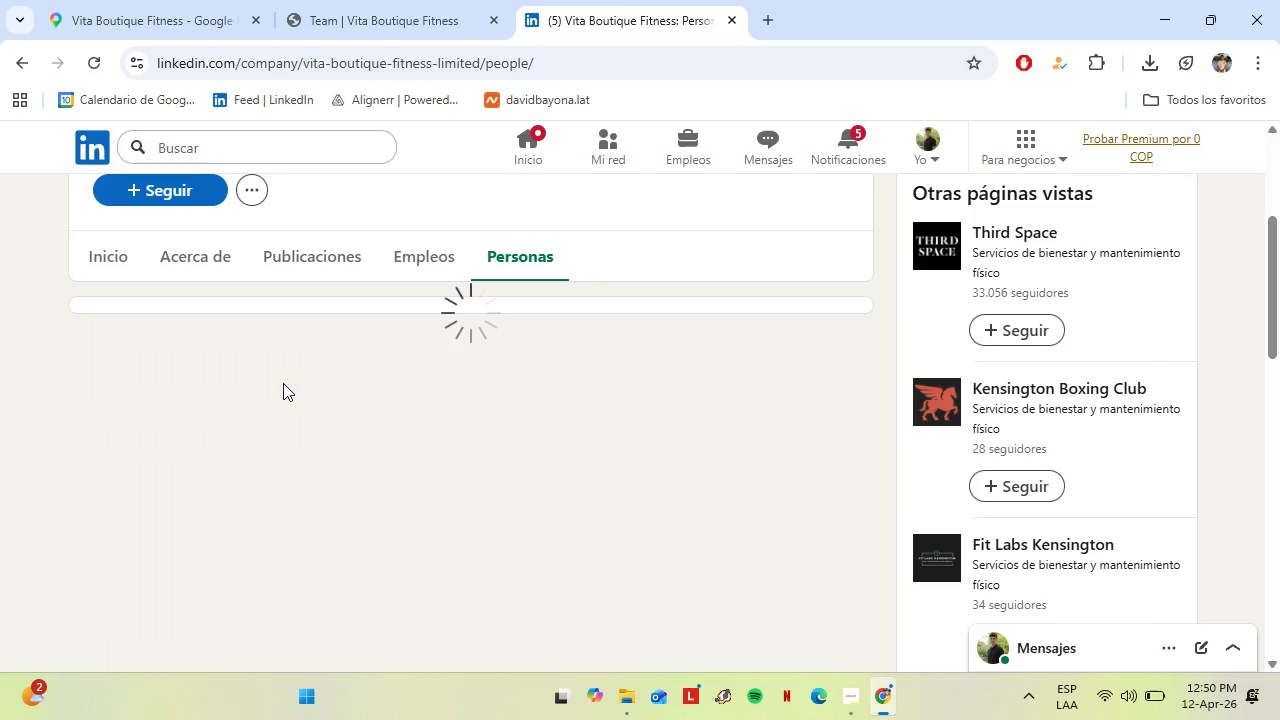 
key(Enter)
 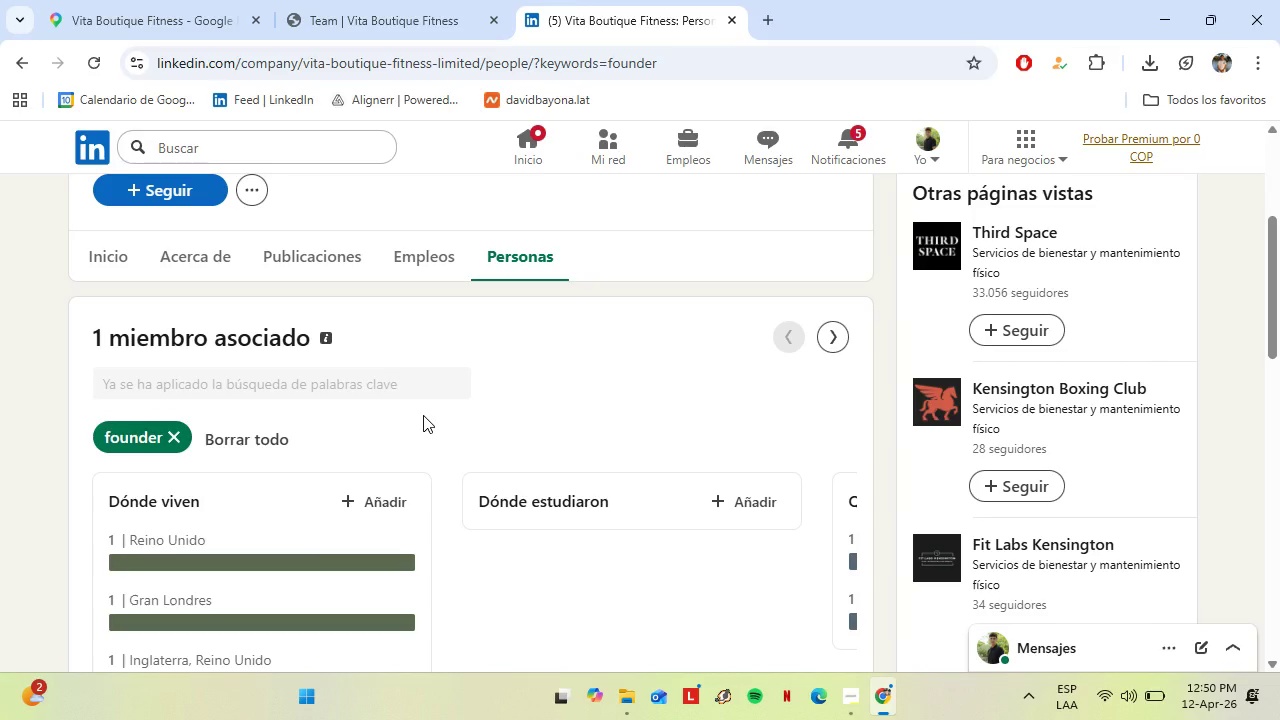 
scroll: coordinate [423, 415], scroll_direction: down, amount: 2.0
 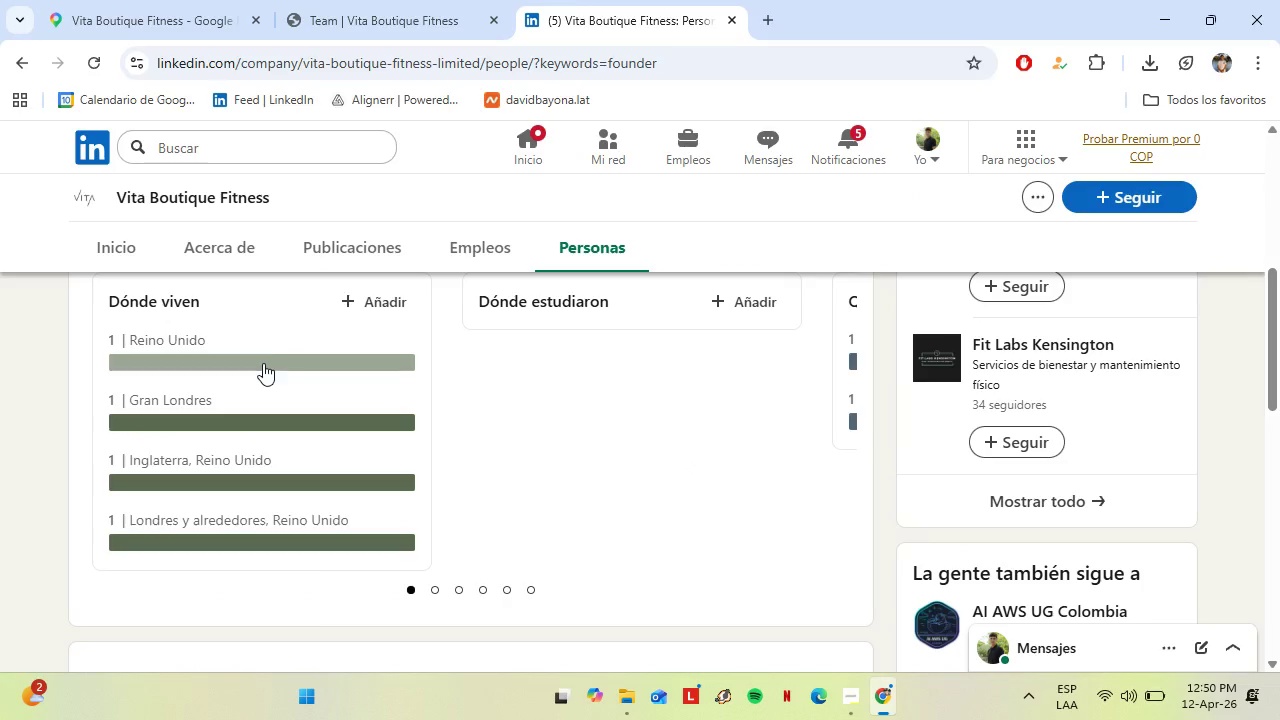 
scroll: coordinate [621, 397], scroll_direction: up, amount: 1.0
 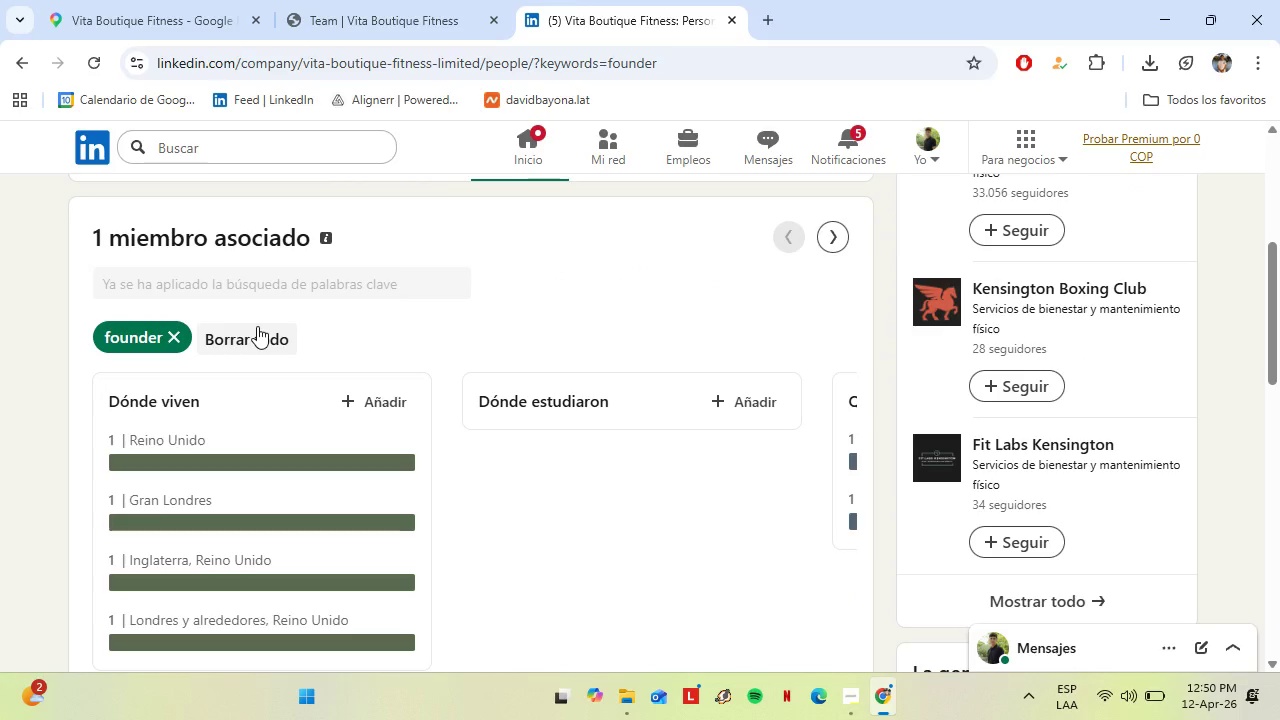 
scroll: coordinate [307, 364], scroll_direction: down, amount: 5.0
 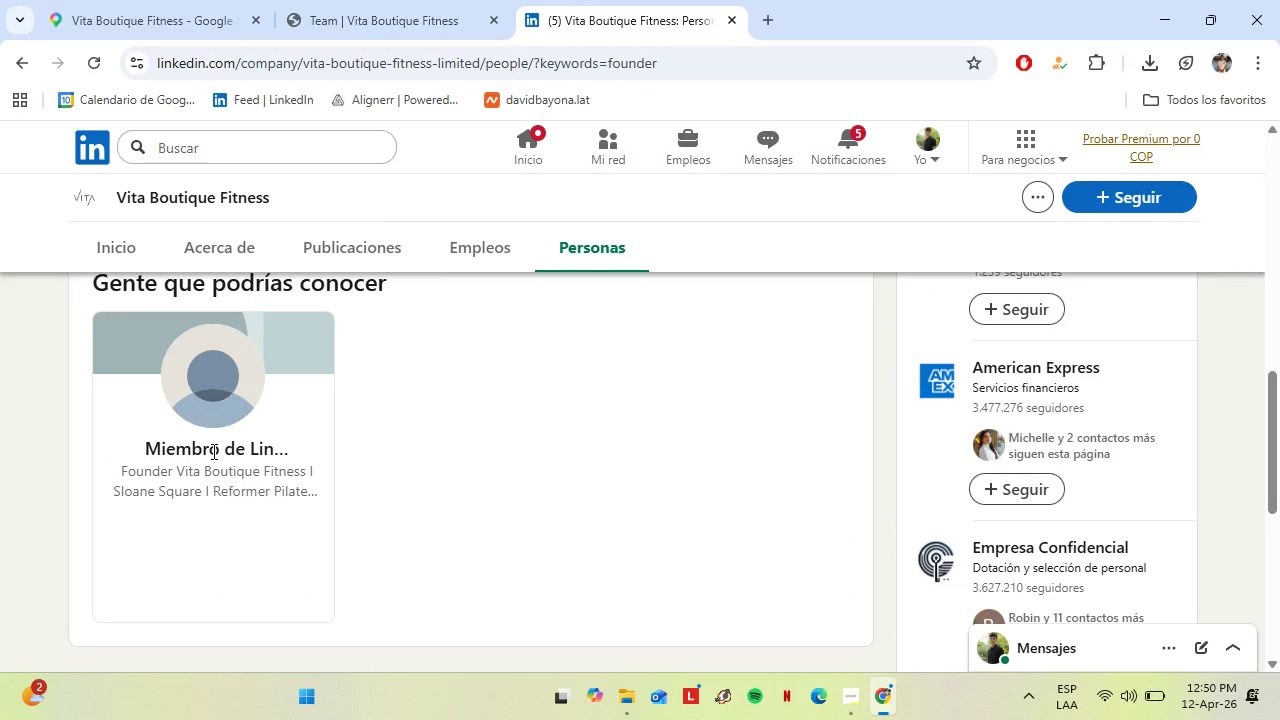 
double_click([213, 396])
 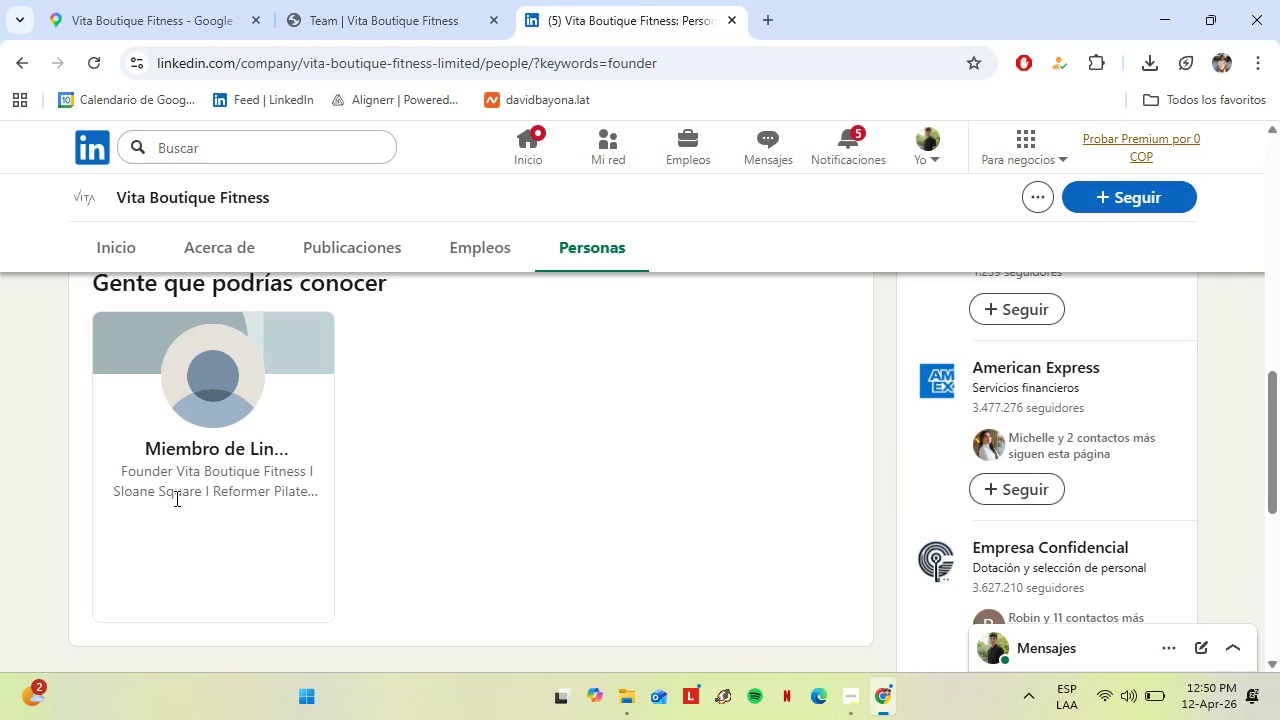 
double_click([175, 498])
 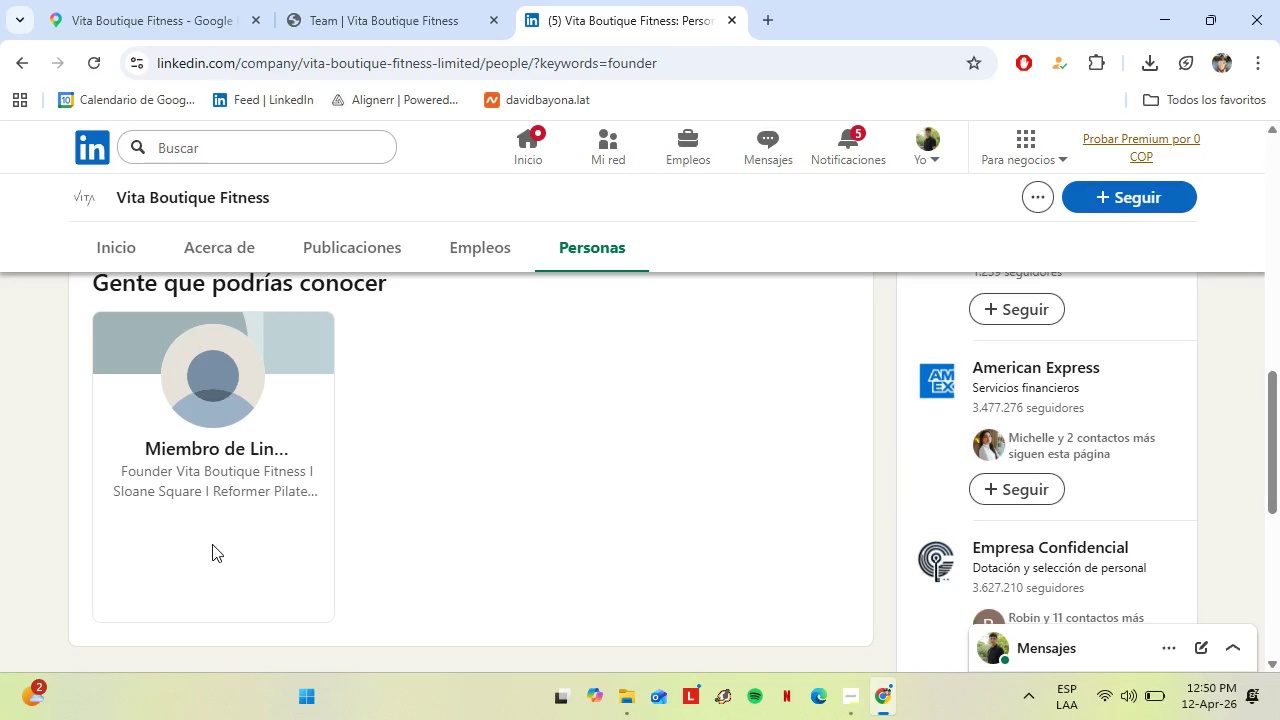 
triple_click([212, 544])
 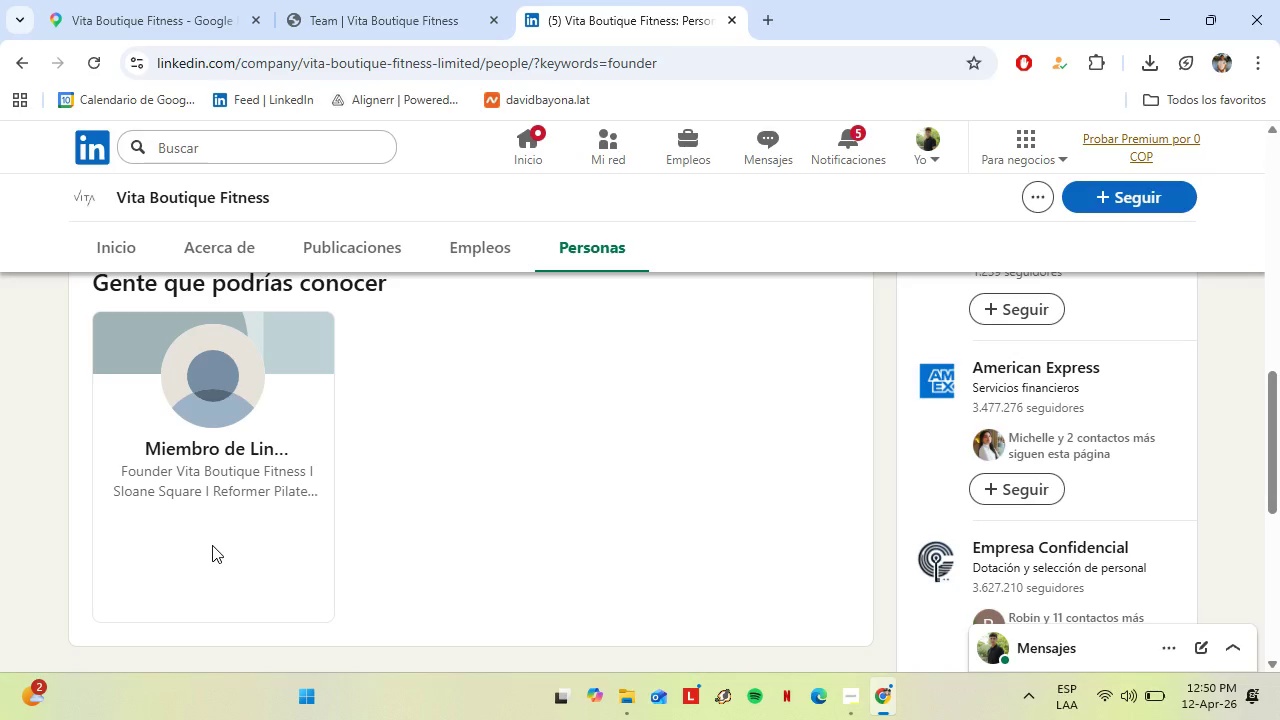 
triple_click([212, 544])
 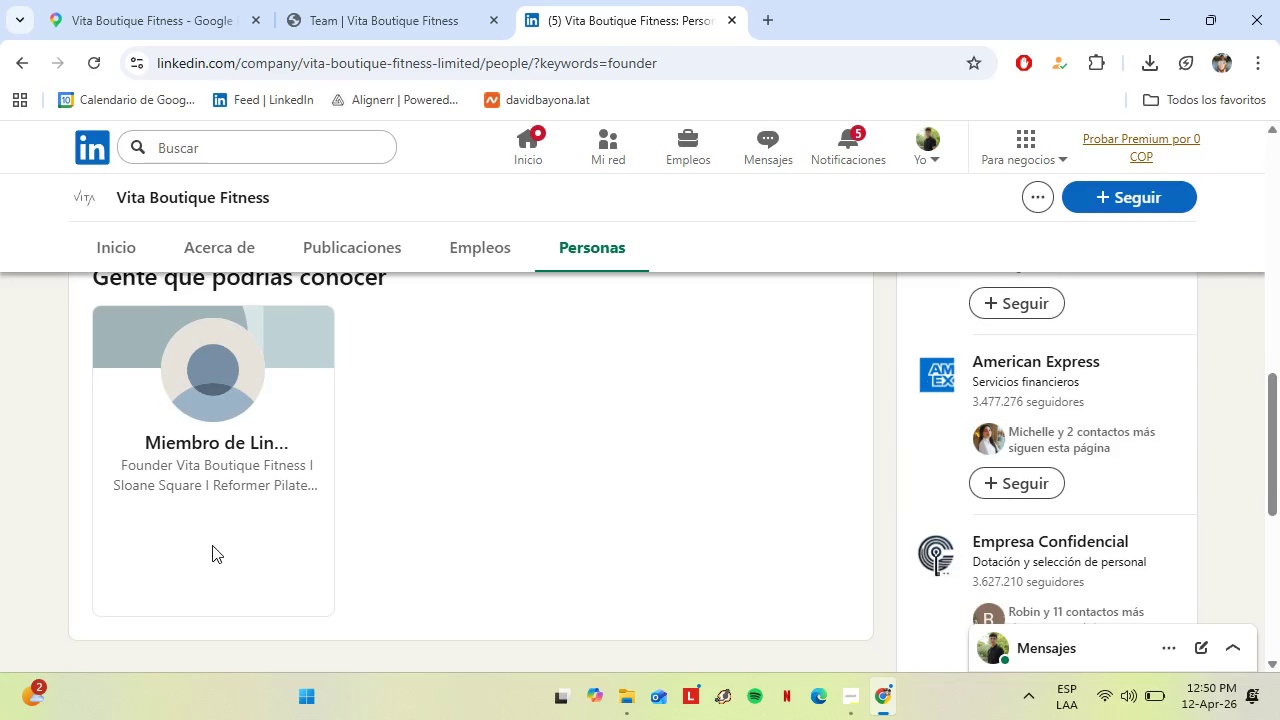 
triple_click([212, 545])
 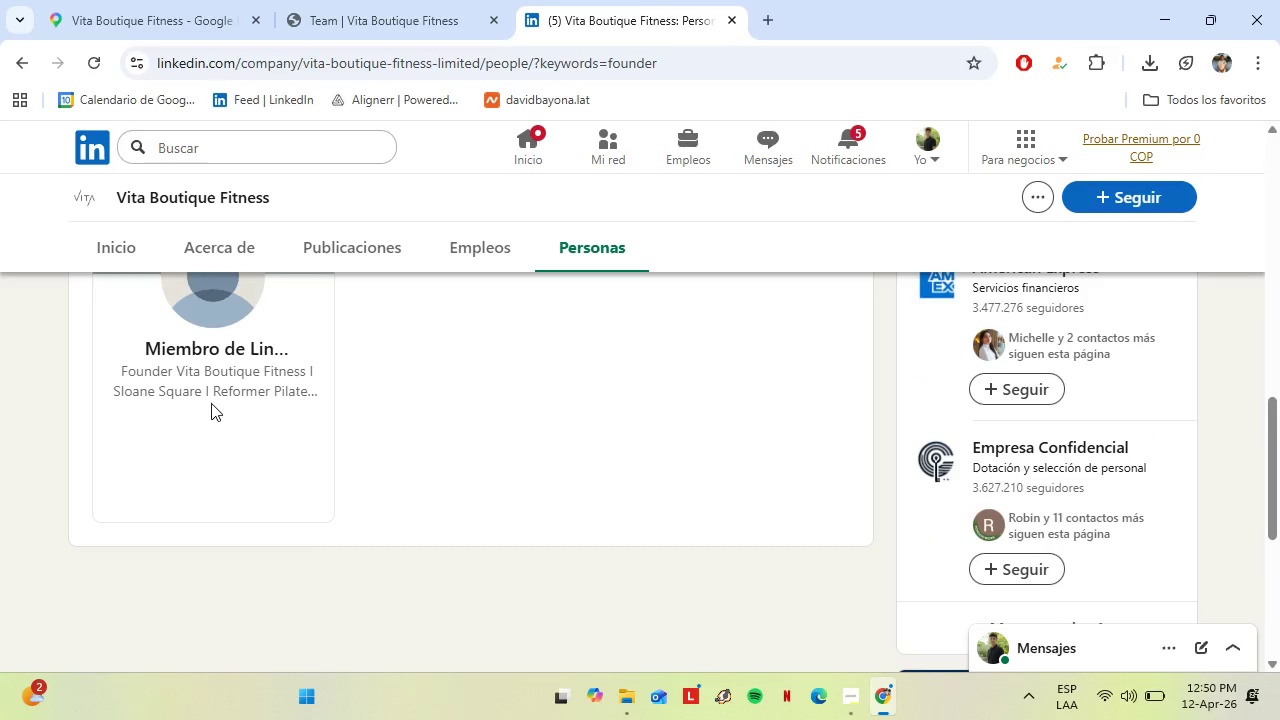 
scroll: coordinate [212, 545], scroll_direction: down, amount: 1.0
 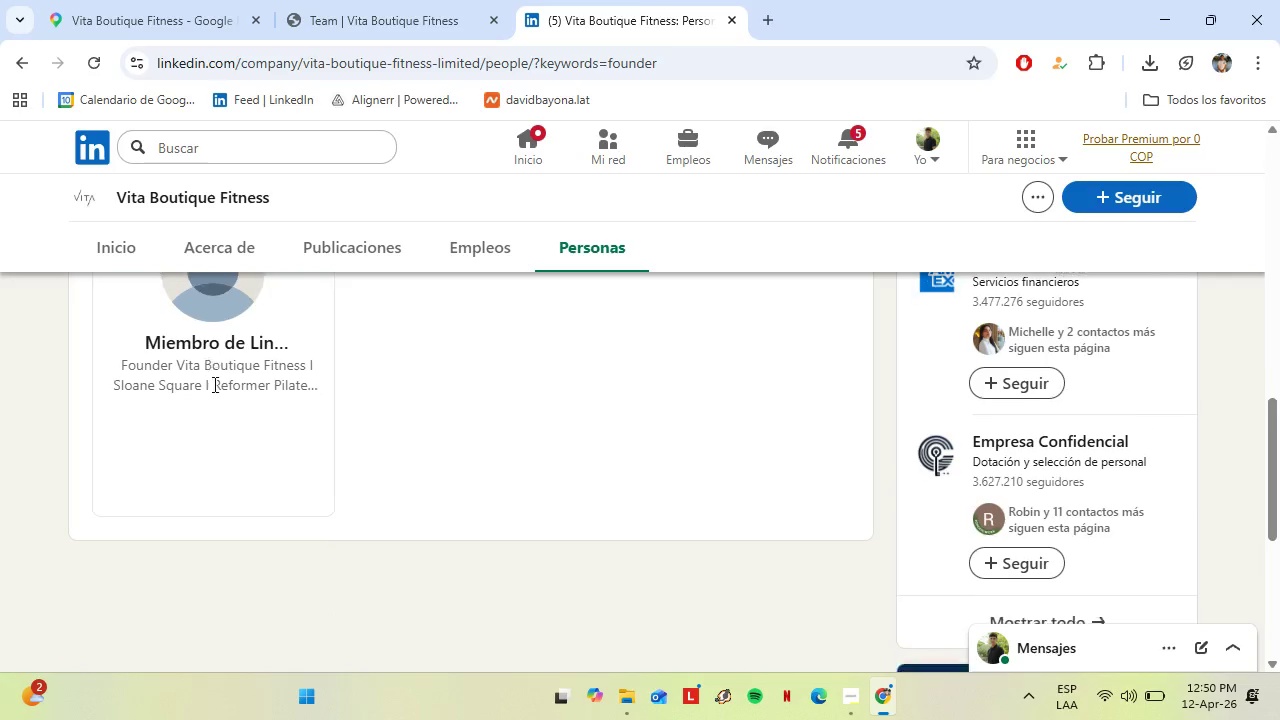 
left_click_drag(start_coordinate=[211, 418], to_coordinate=[213, 427])
 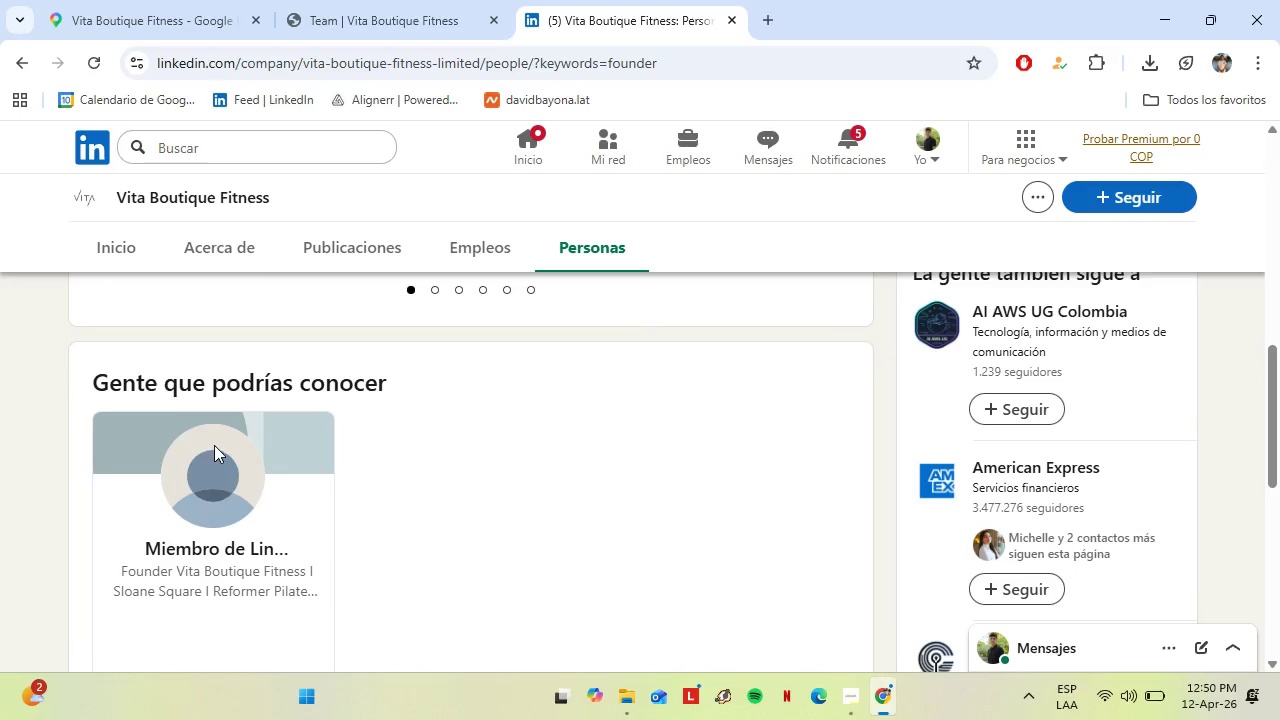 
scroll: coordinate [211, 418], scroll_direction: up, amount: 2.0
 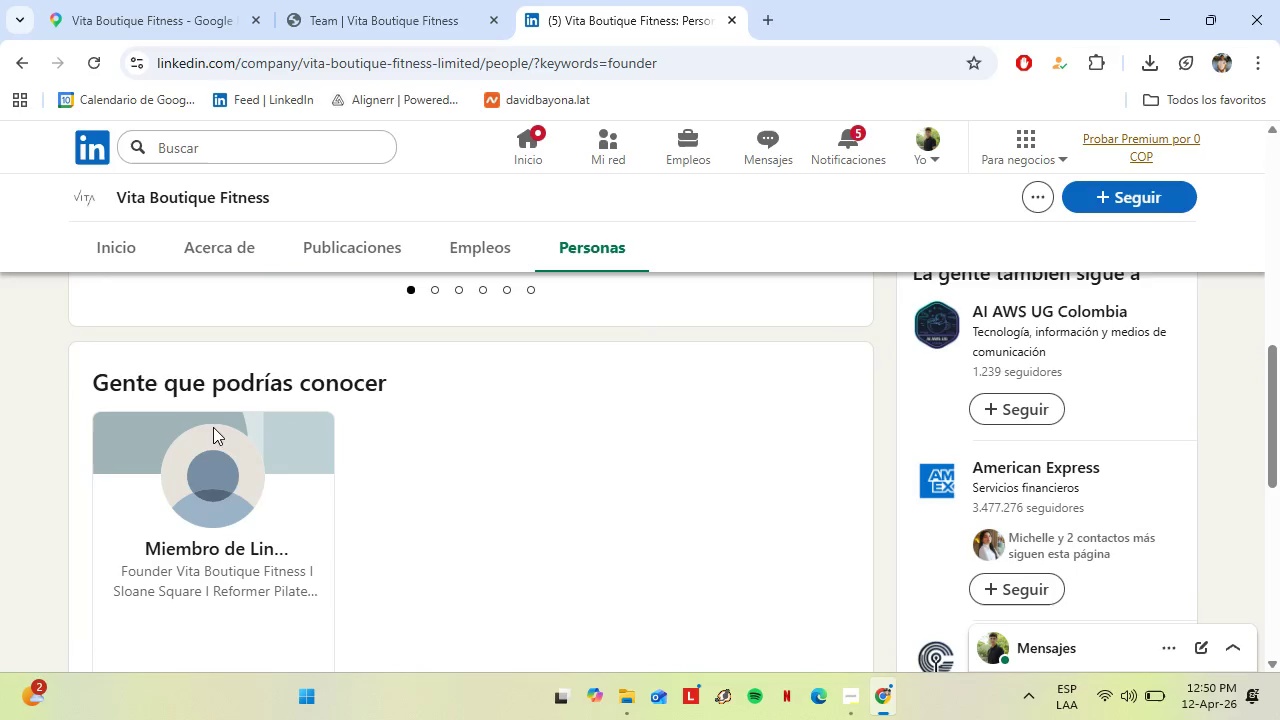 
double_click([214, 445])
 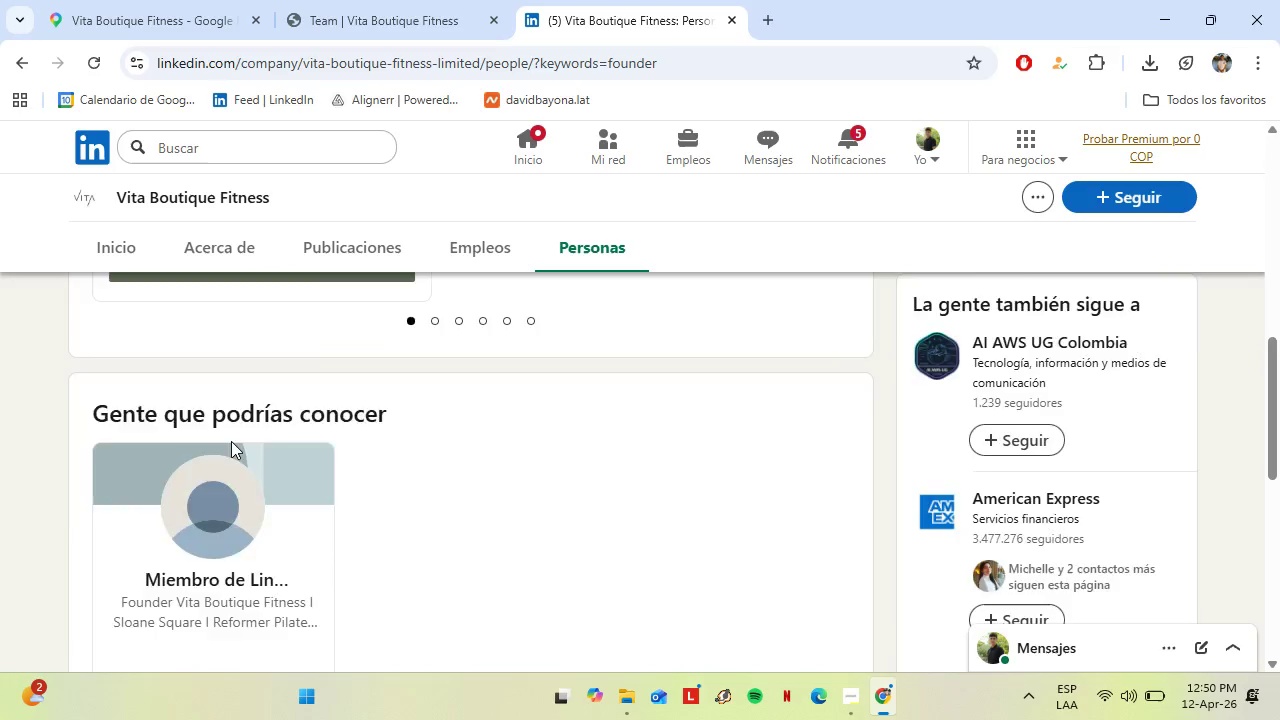 
scroll: coordinate [236, 443], scroll_direction: up, amount: 7.0
 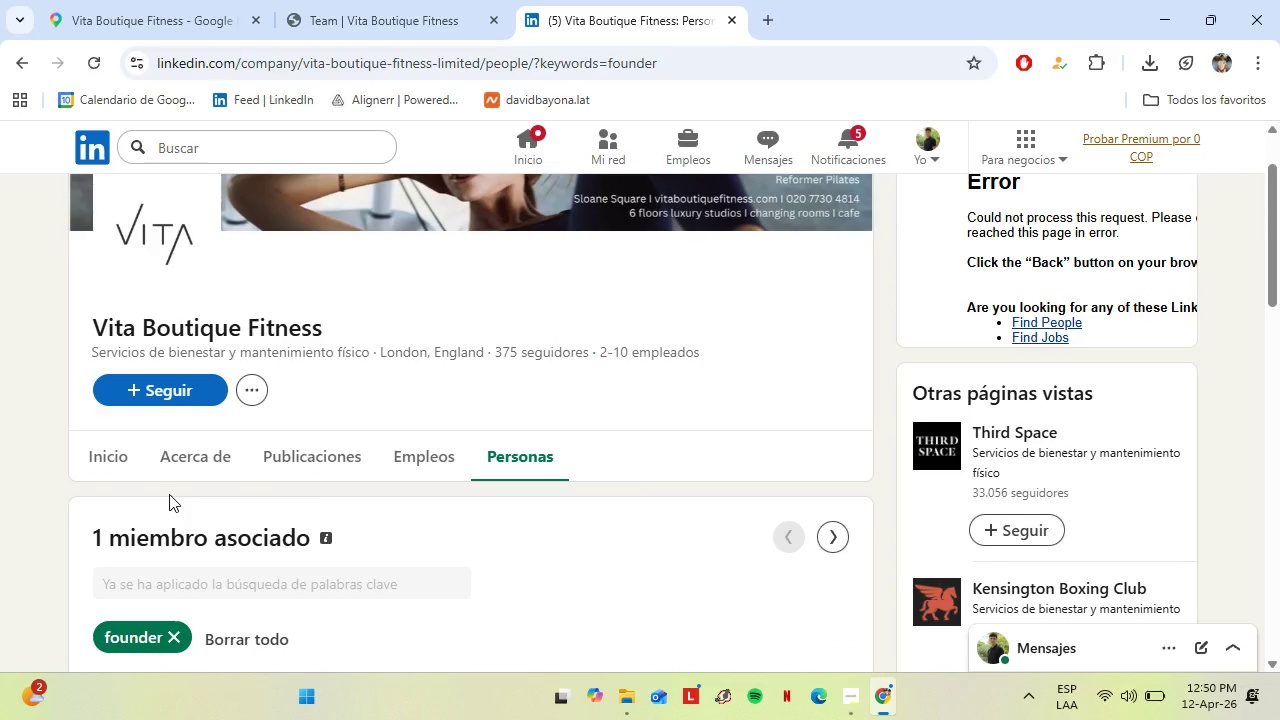 
wait(17.65)
 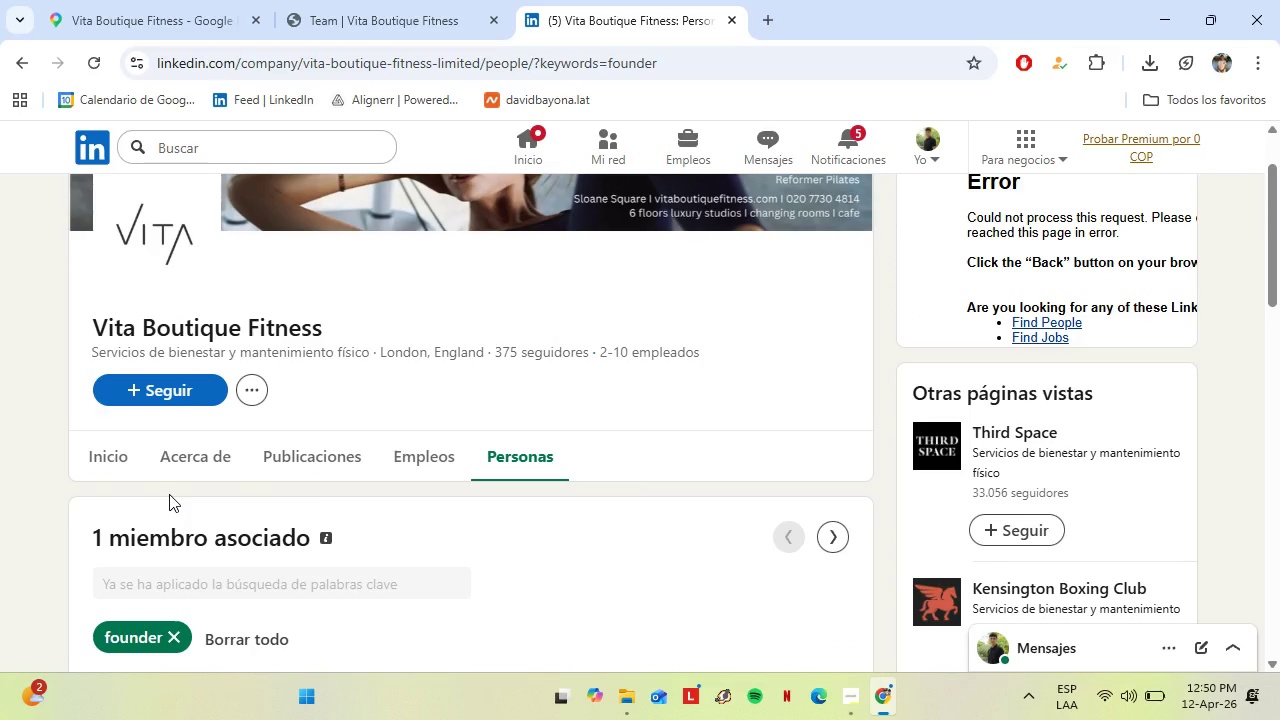 
scroll: coordinate [137, 445], scroll_direction: down, amount: 1.0
 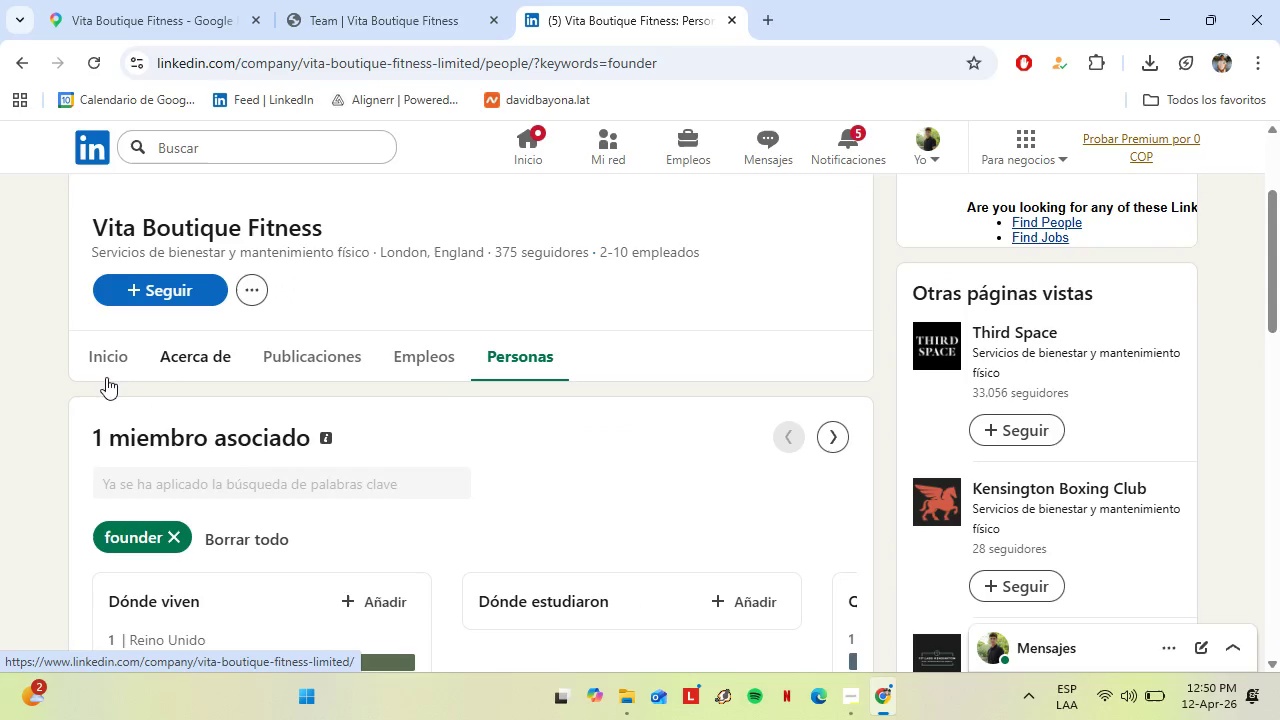 
scroll: coordinate [288, 357], scroll_direction: up, amount: 2.0
 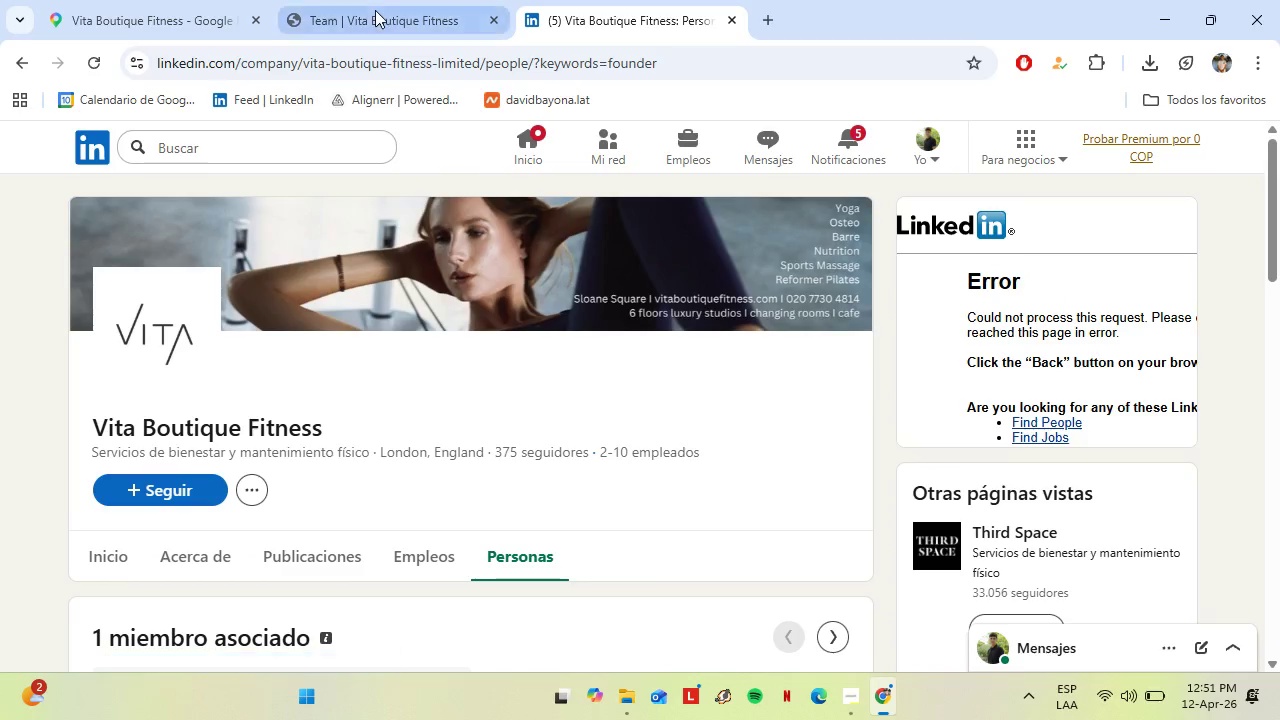 
left_click([375, 10])
 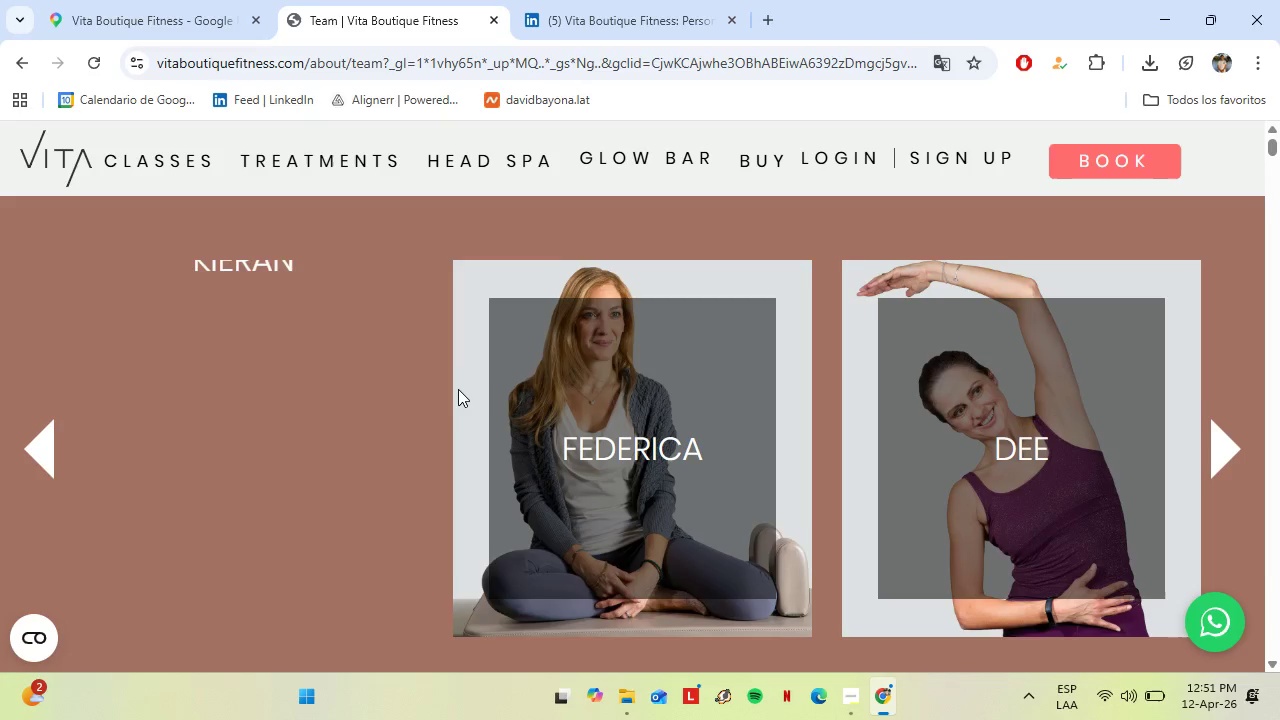 
scroll: coordinate [538, 385], scroll_direction: down, amount: 5.0
 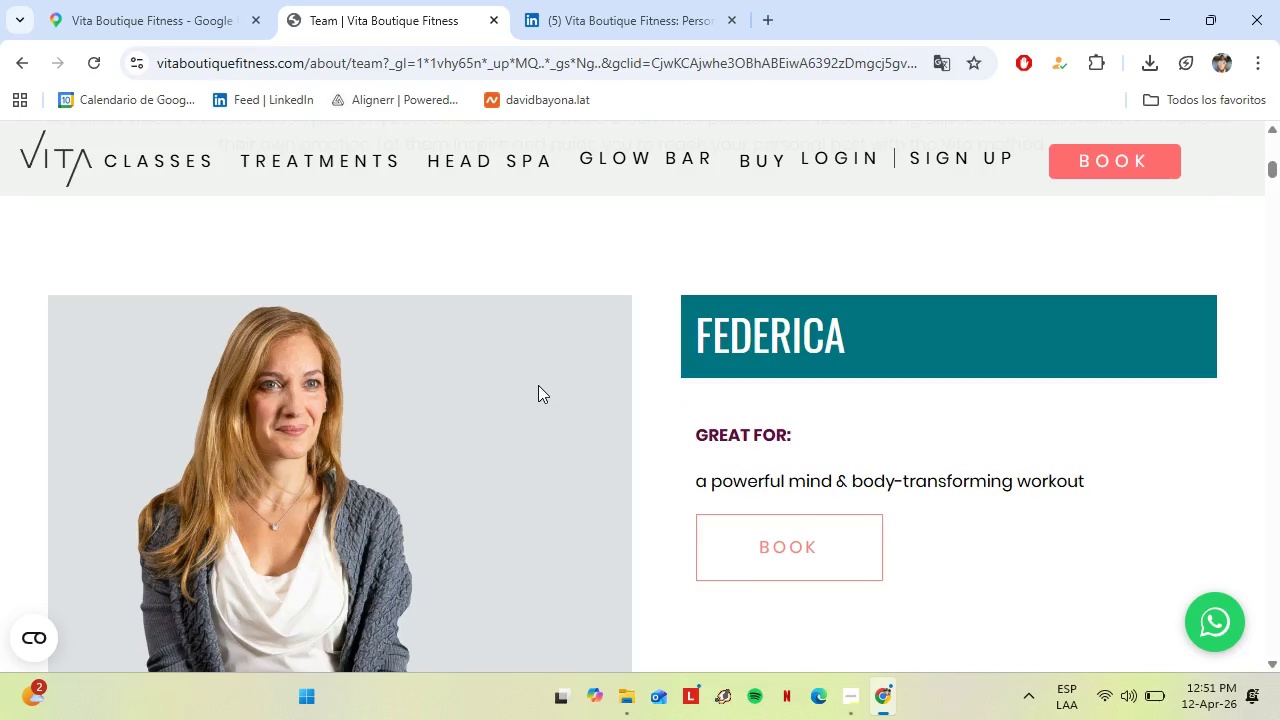 
scroll: coordinate [538, 385], scroll_direction: up, amount: 2.0
 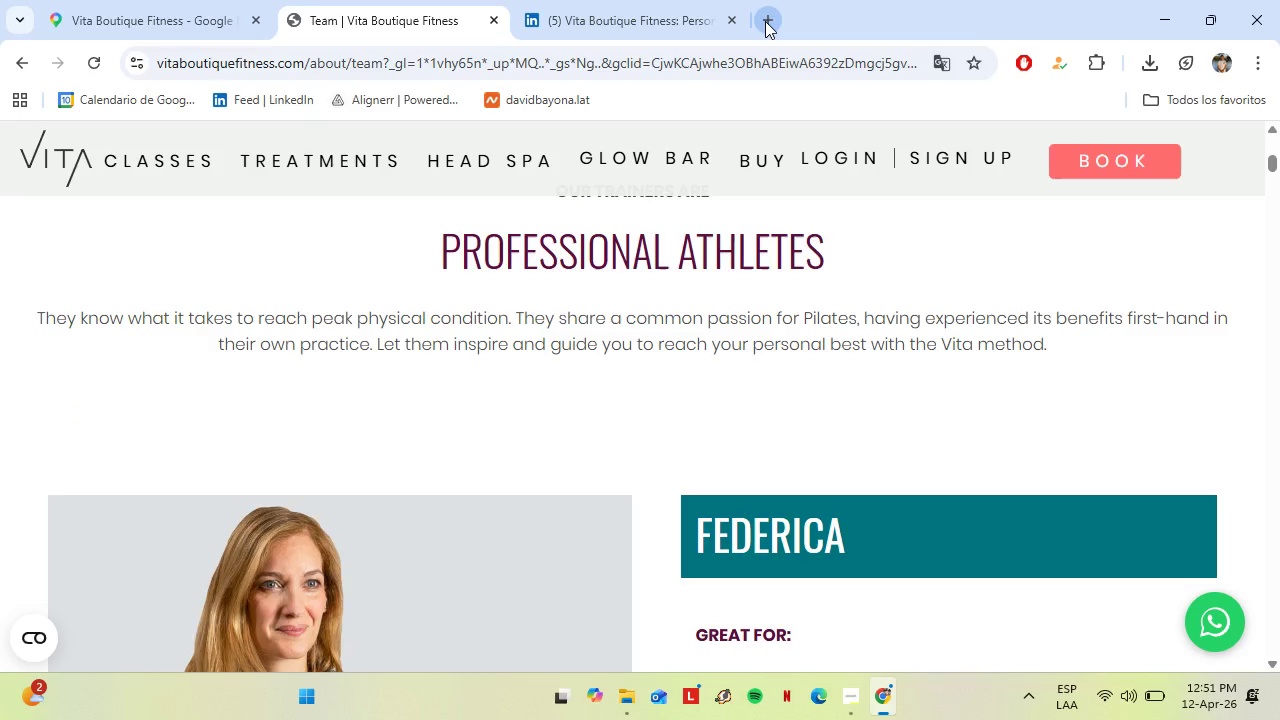 
left_click([765, 21])
 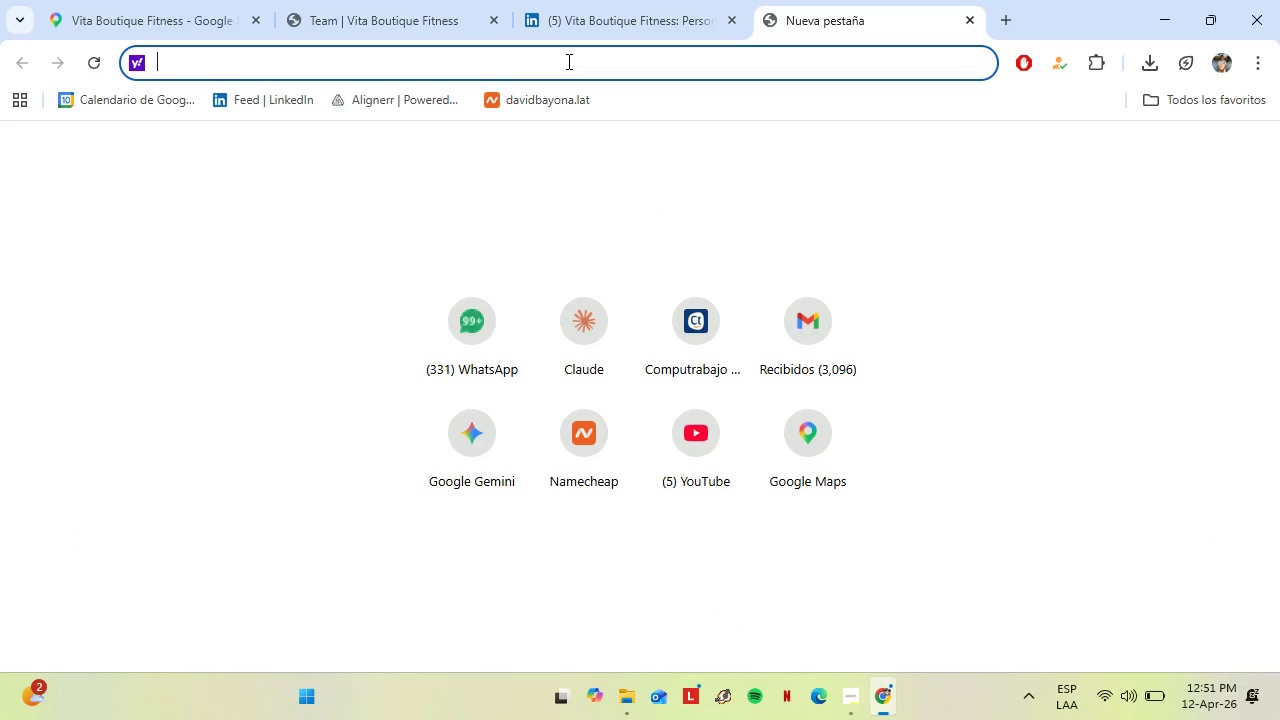 
type(apo)
 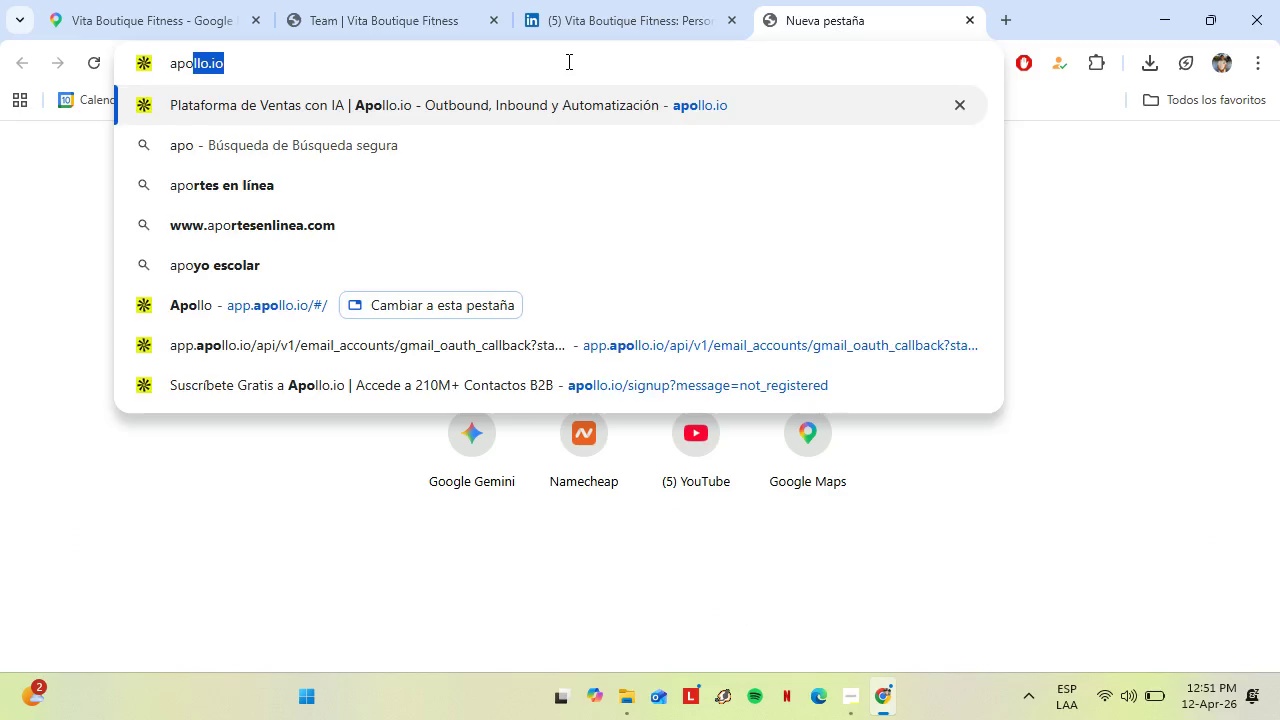 
key(Enter)
 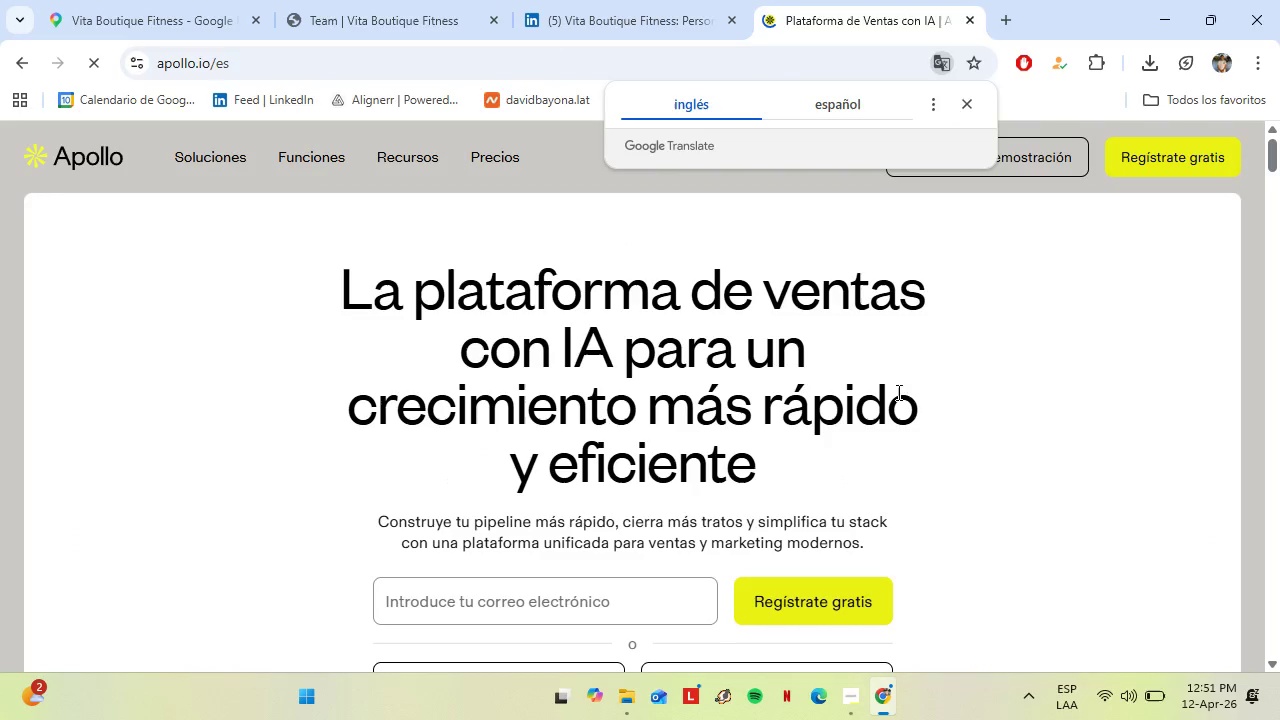 
left_click_drag(start_coordinate=[938, 95], to_coordinate=[946, 98])
 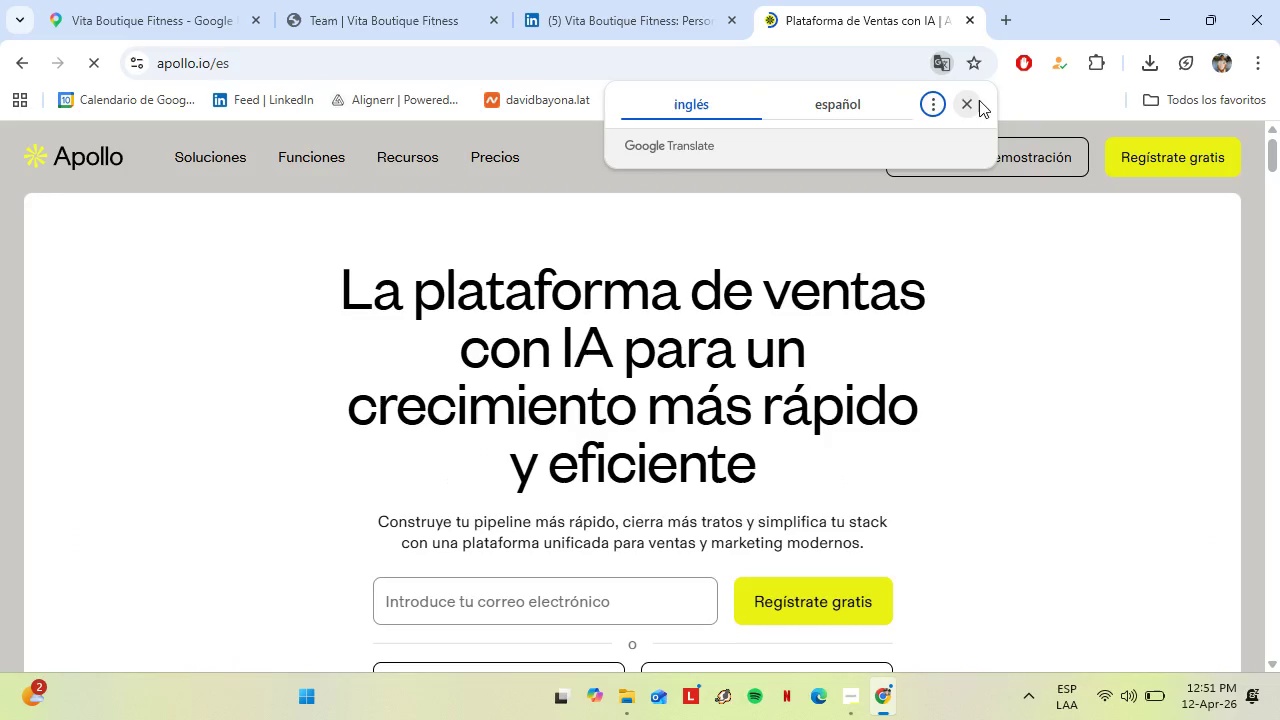 
left_click([968, 101])
 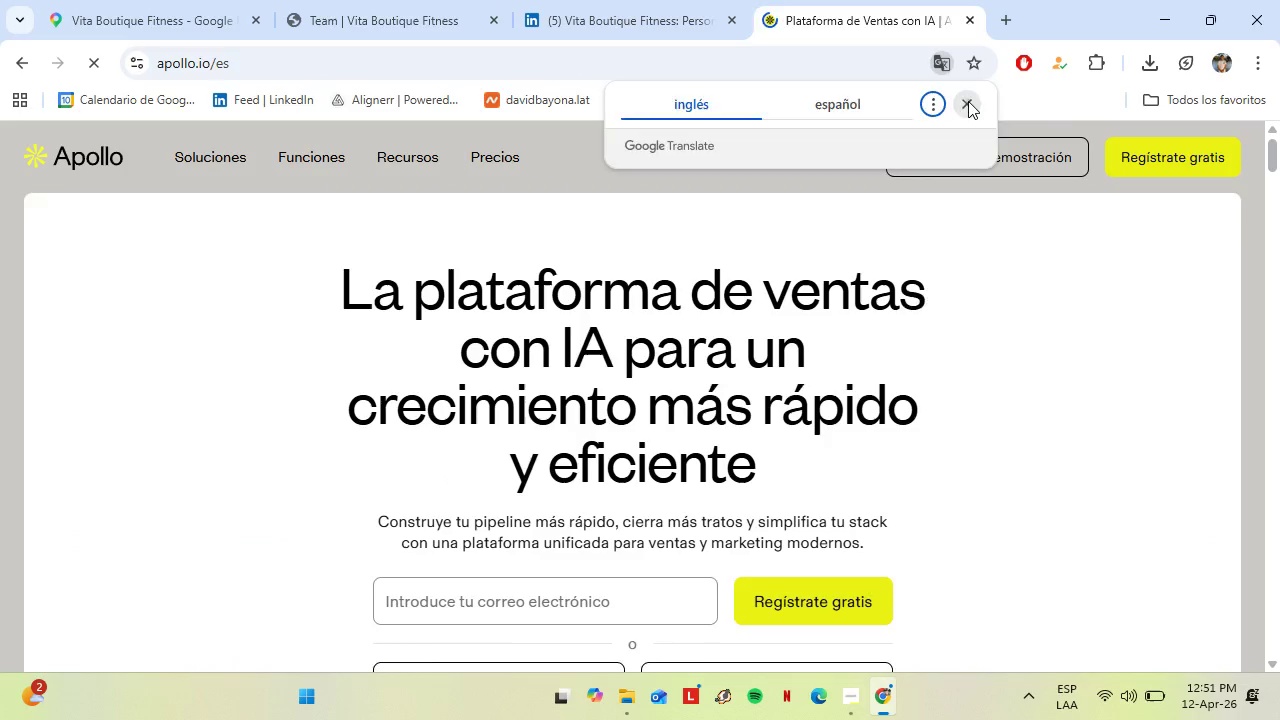 
scroll: coordinate [891, 367], scroll_direction: down, amount: 1.0
 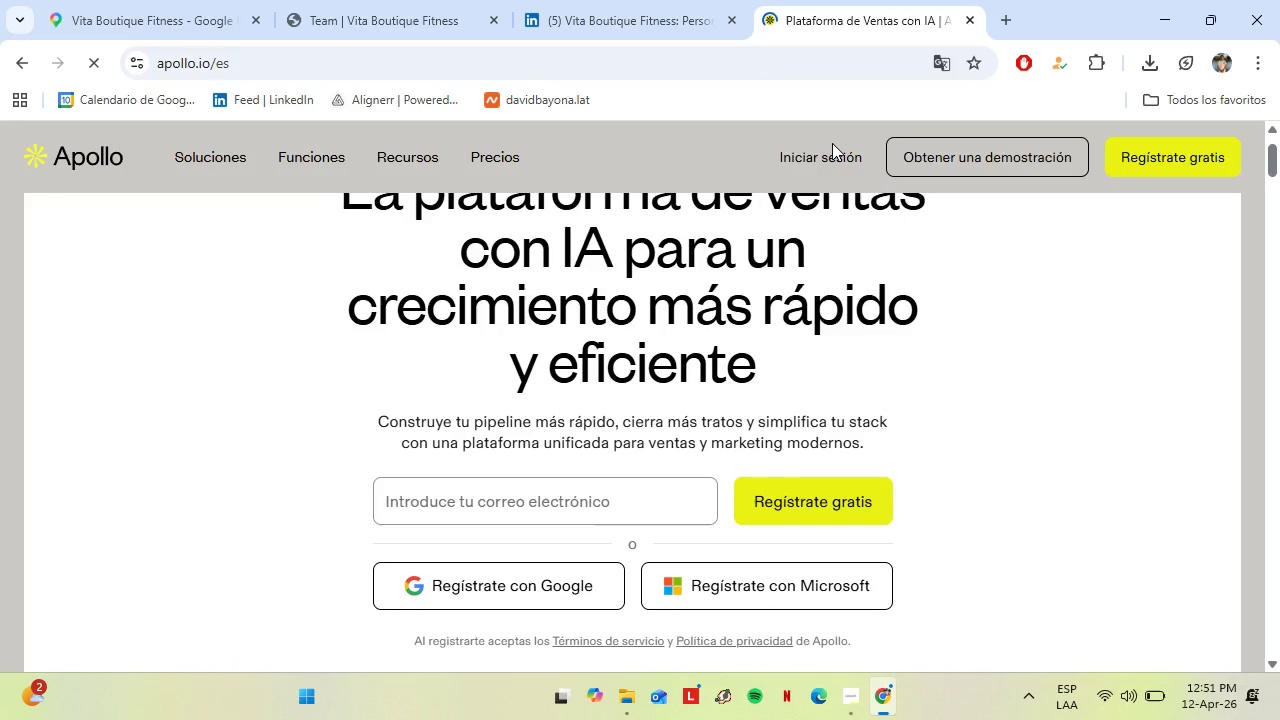 
left_click([832, 142])
 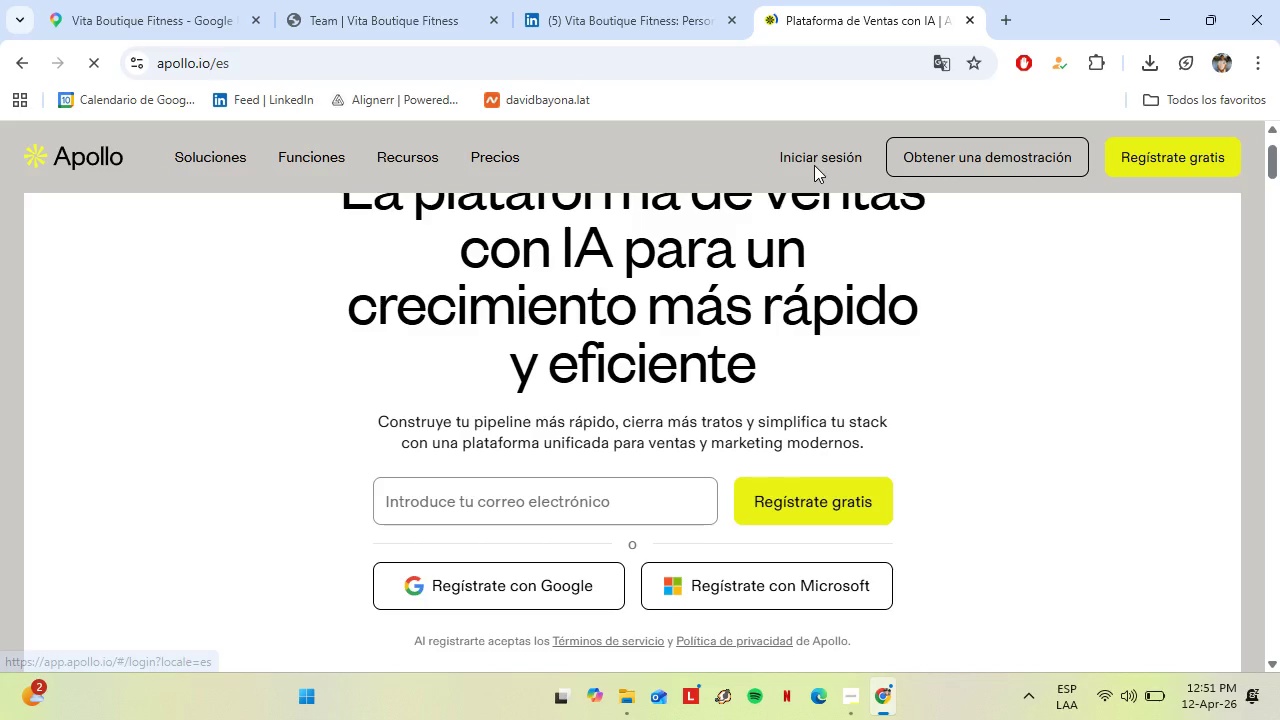 
left_click([804, 152])
 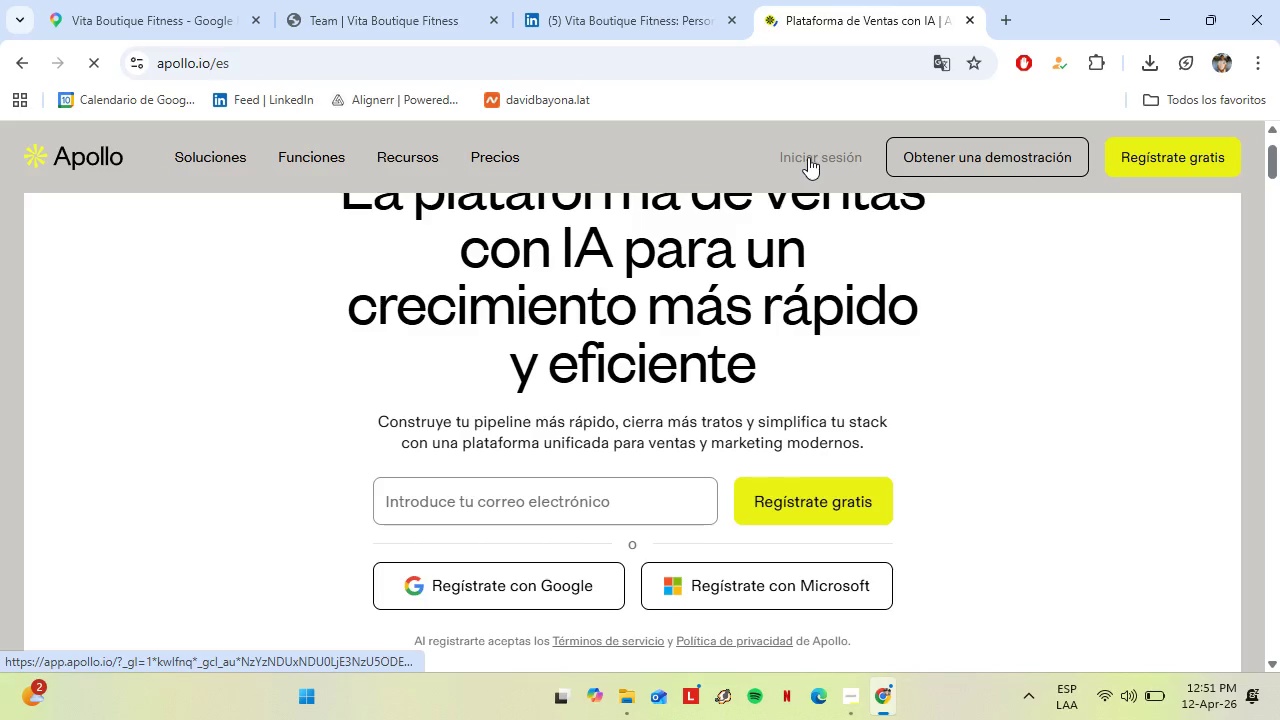 
left_click([808, 157])
 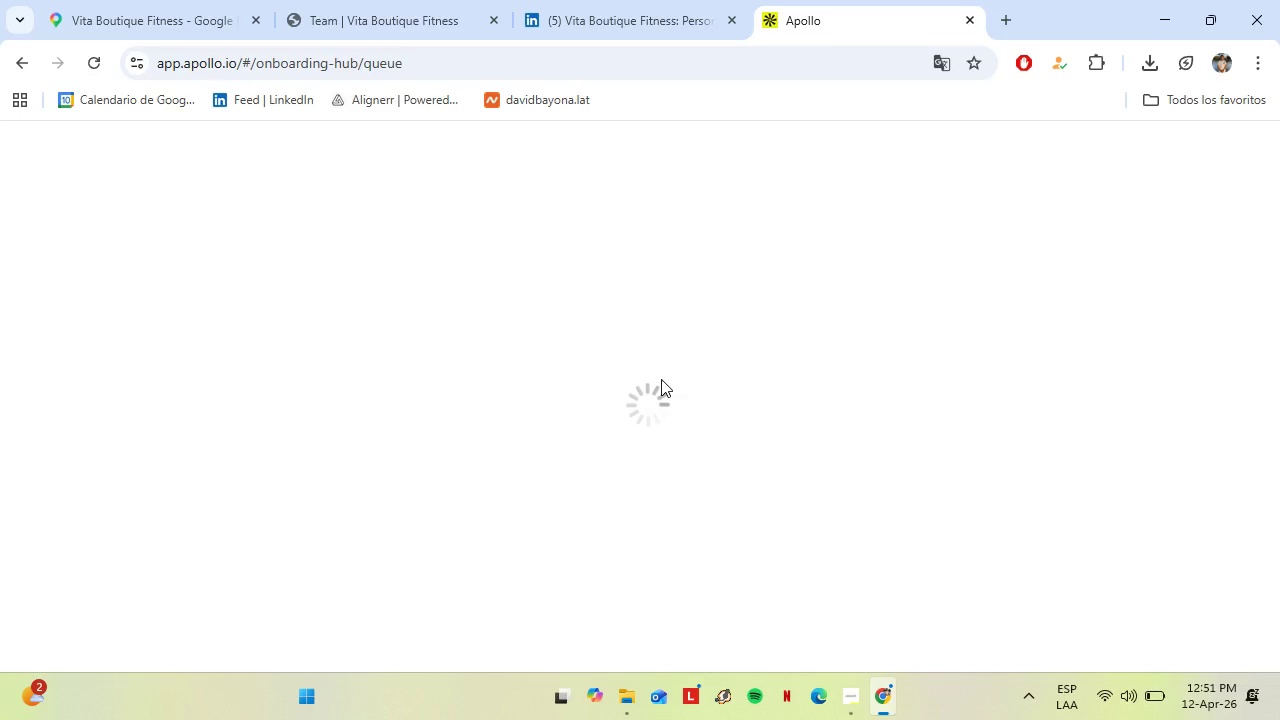 
wait(13.22)
 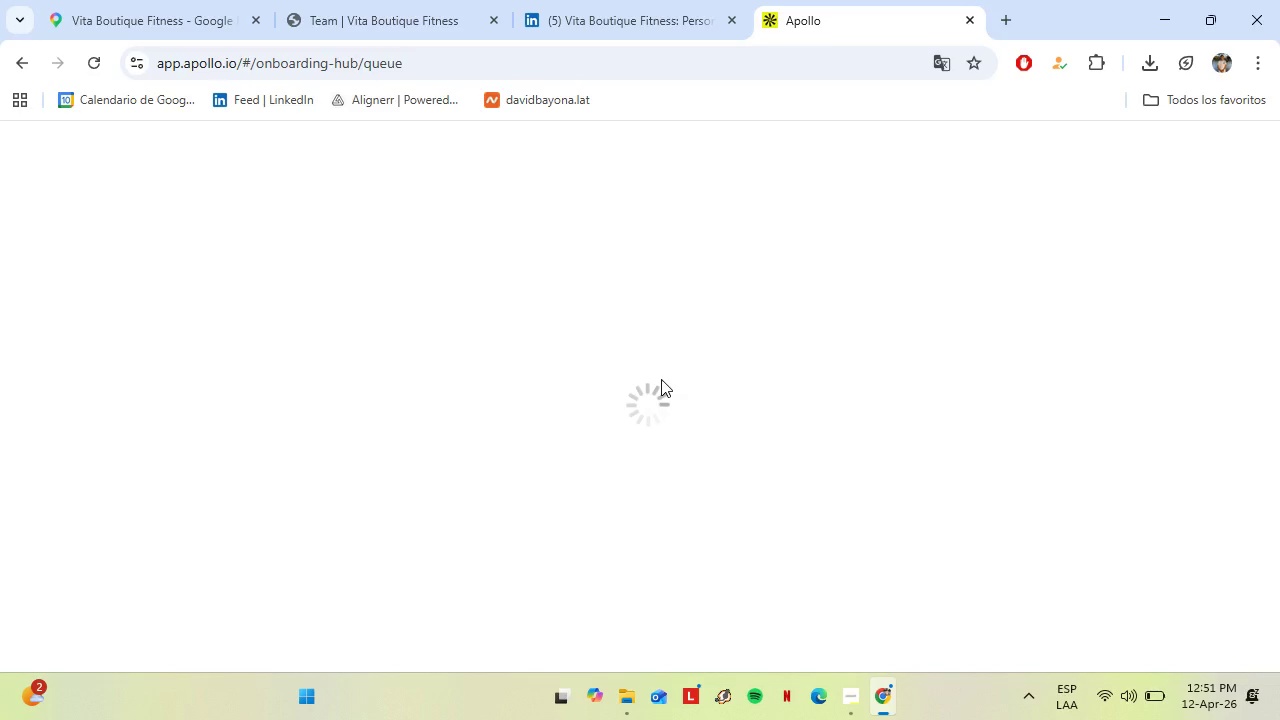 
left_click([1009, 17])
 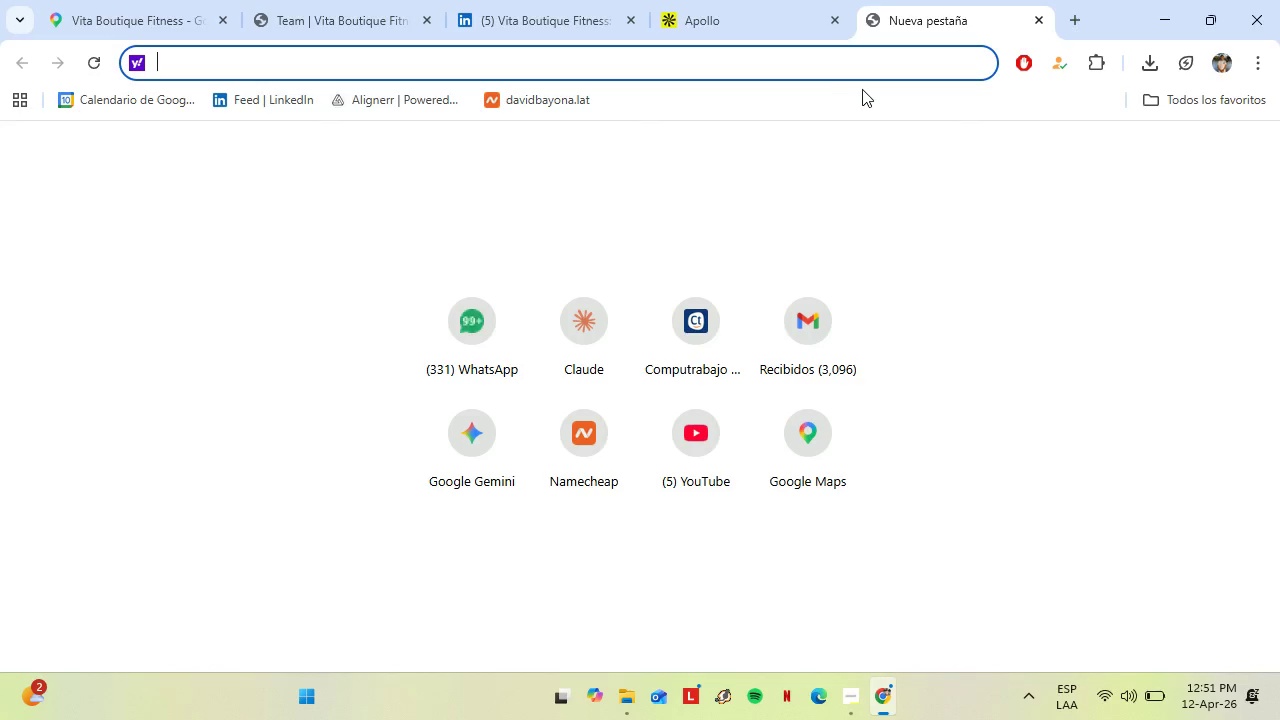 
type(shete)
key(Backspace)
key(Backspace)
type(ets)
 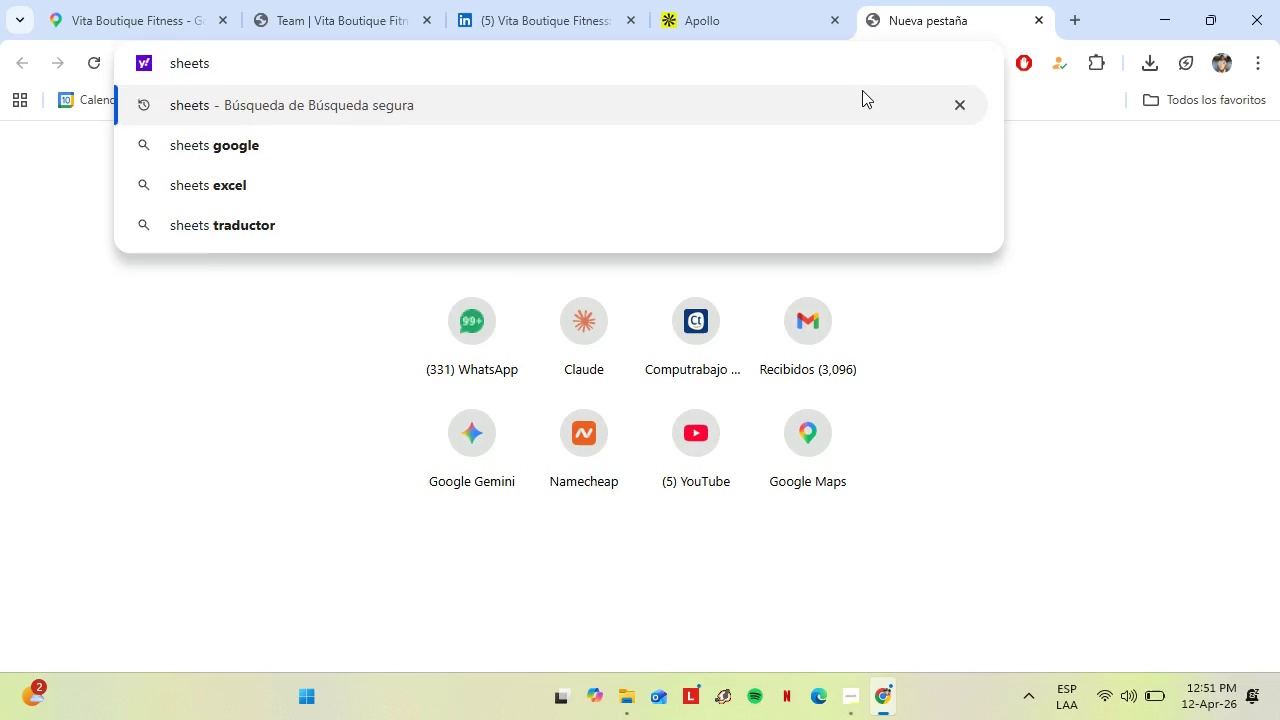 
key(Enter)
 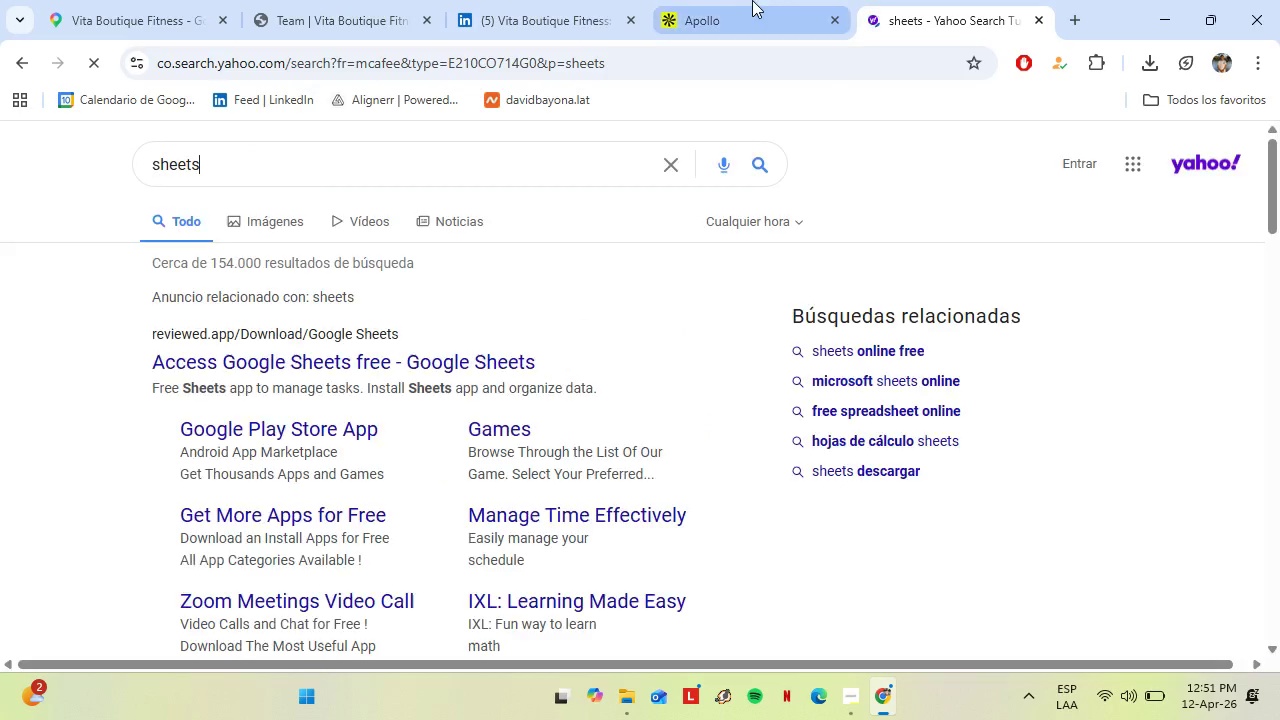 
left_click([739, 0])
 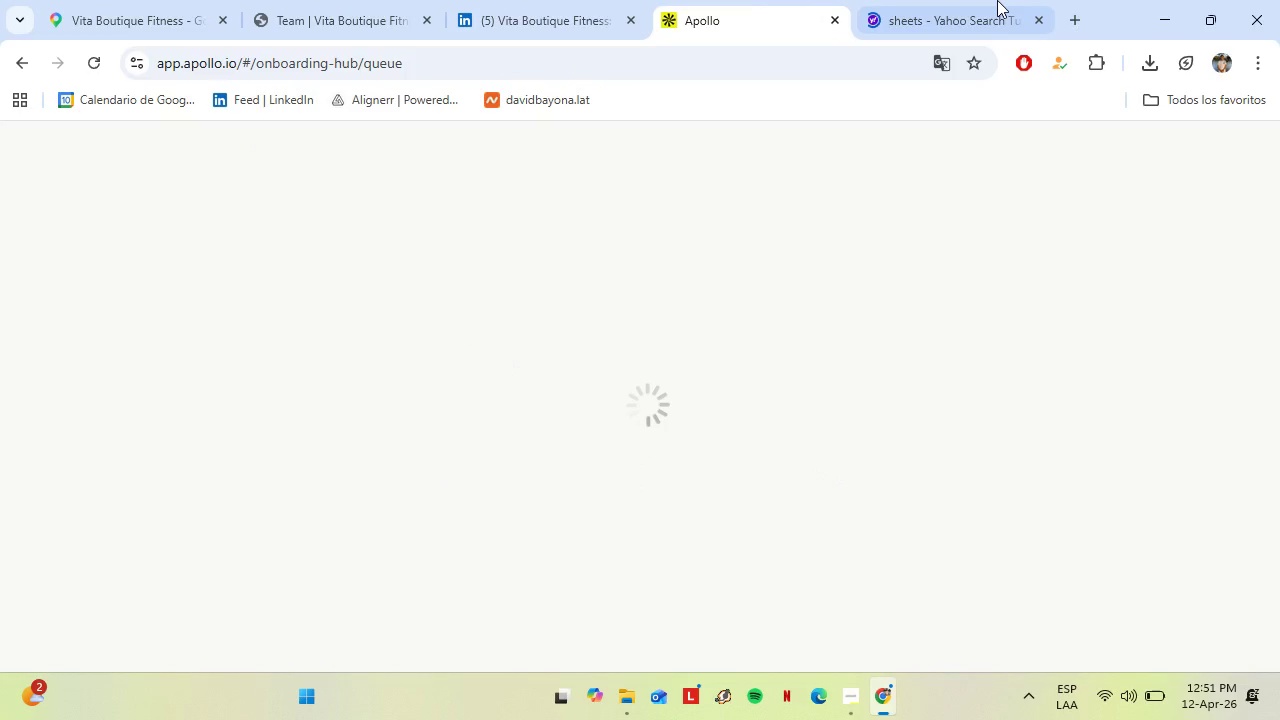 
left_click([945, 11])
 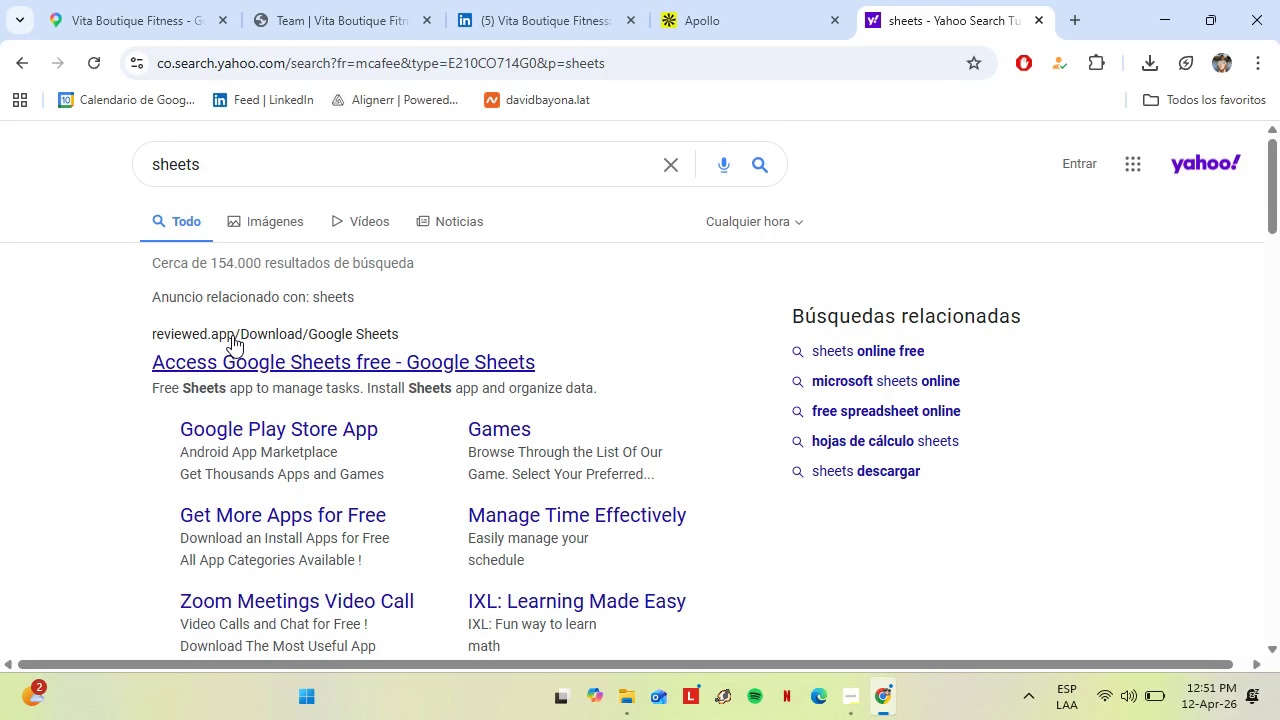 
scroll: coordinate [255, 375], scroll_direction: down, amount: 4.0
 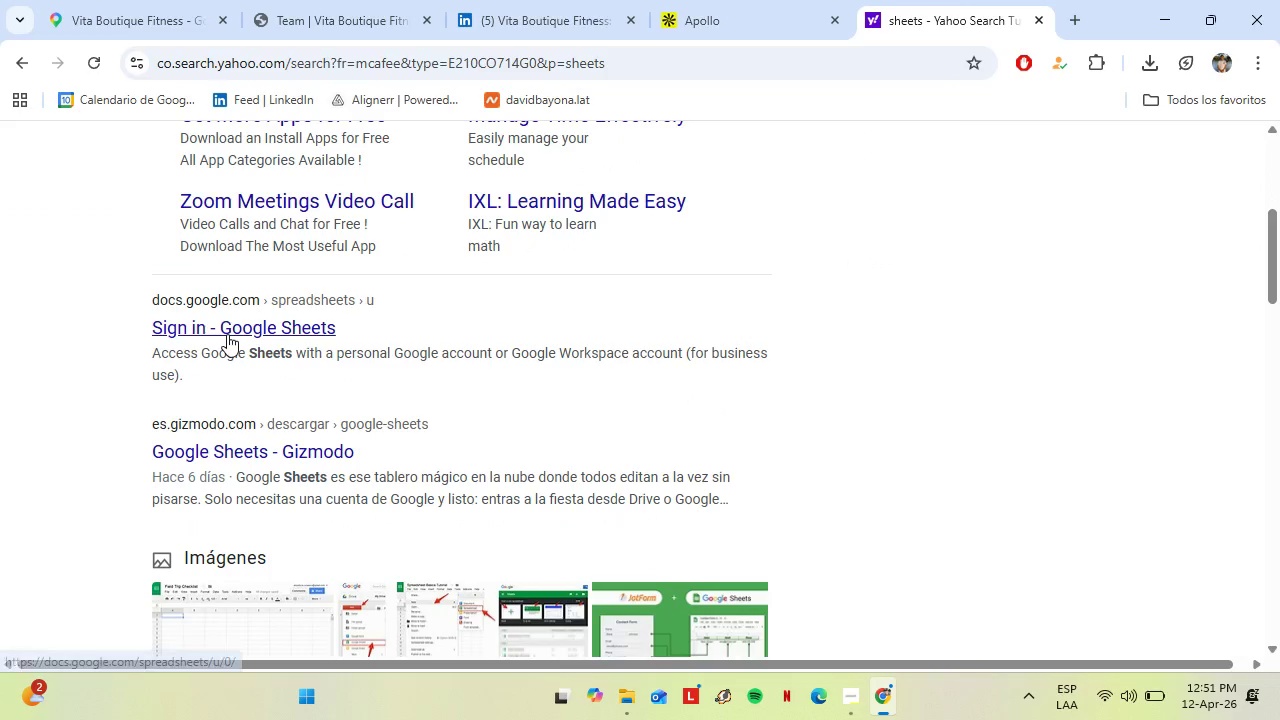 
left_click([227, 333])
 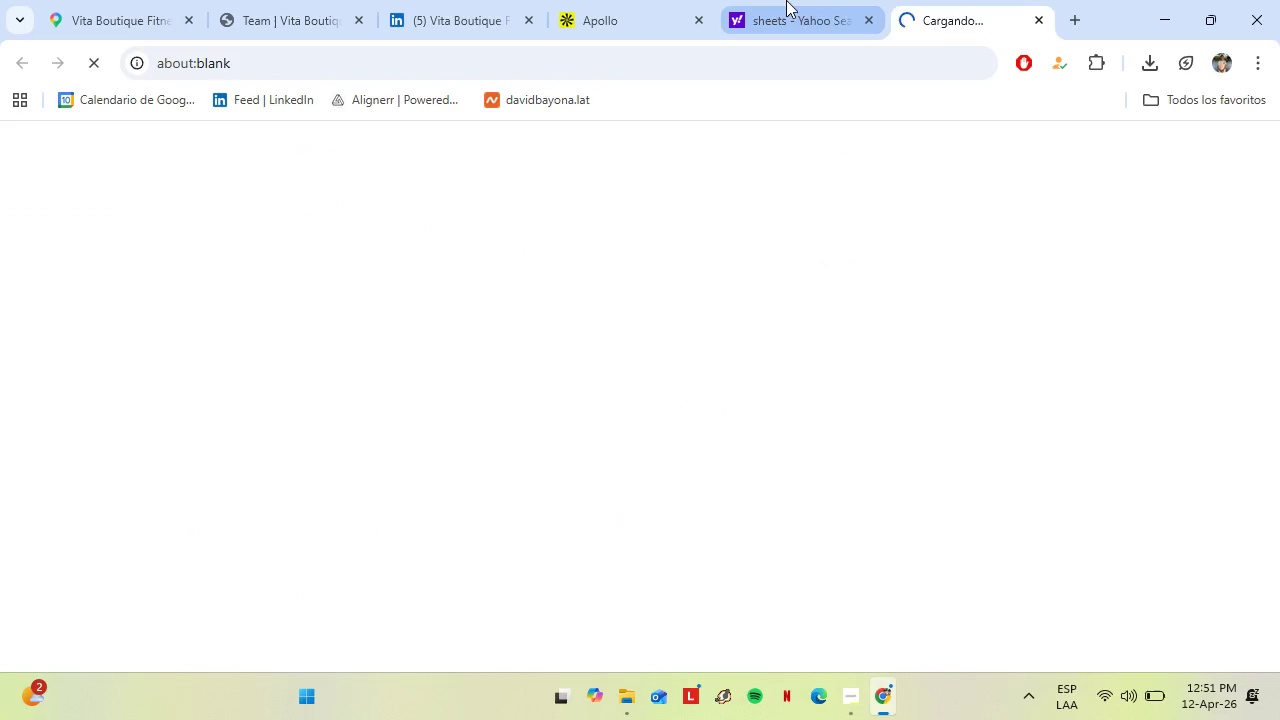 
left_click([786, 0])
 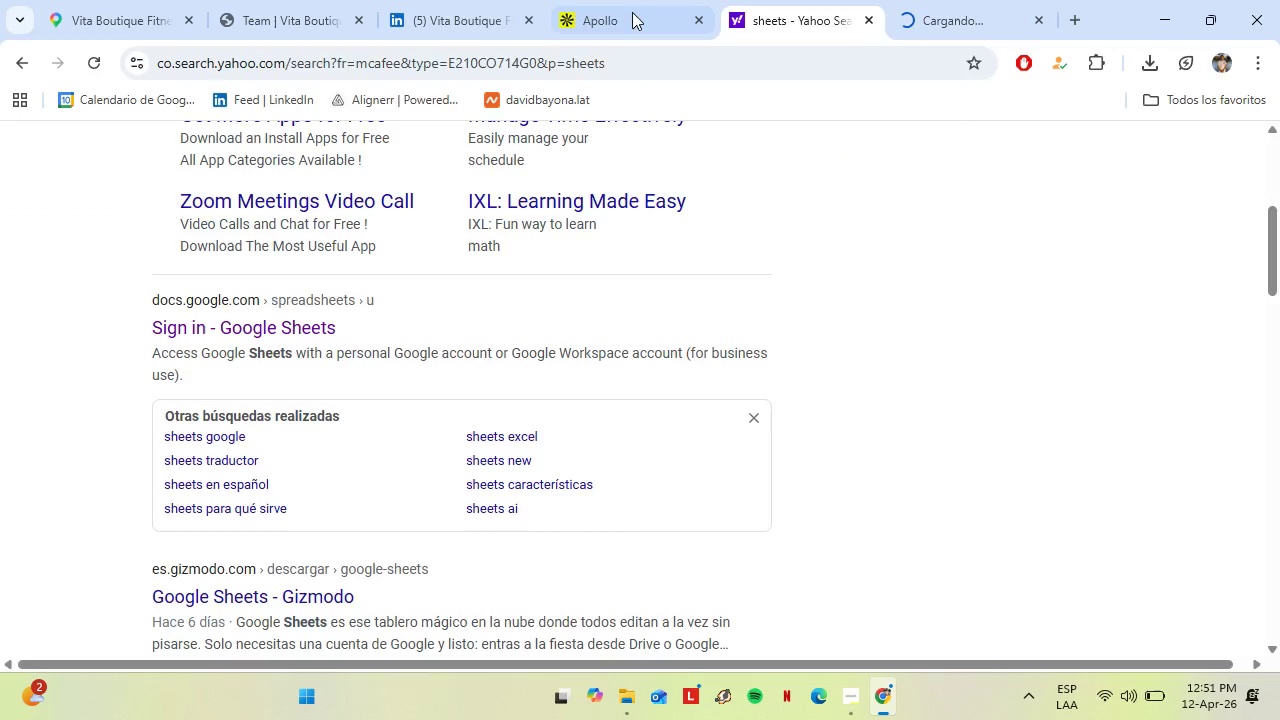 
left_click([632, 11])
 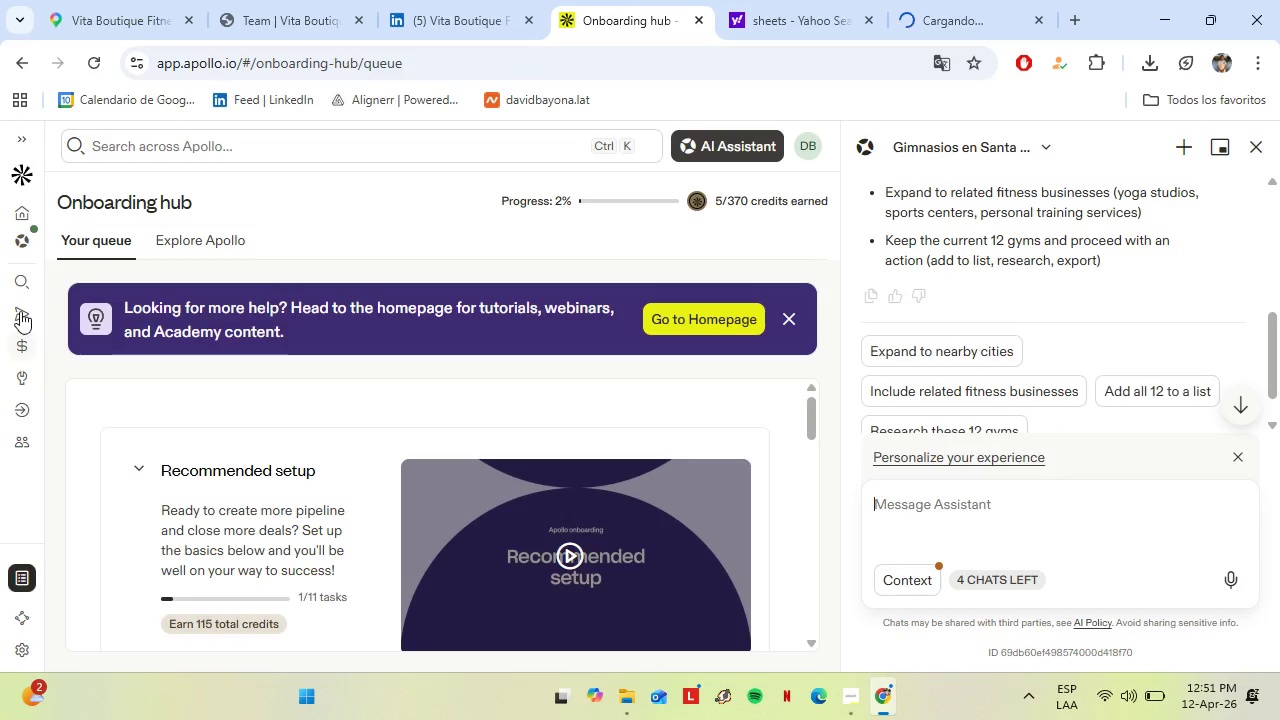 
wait(5.19)
 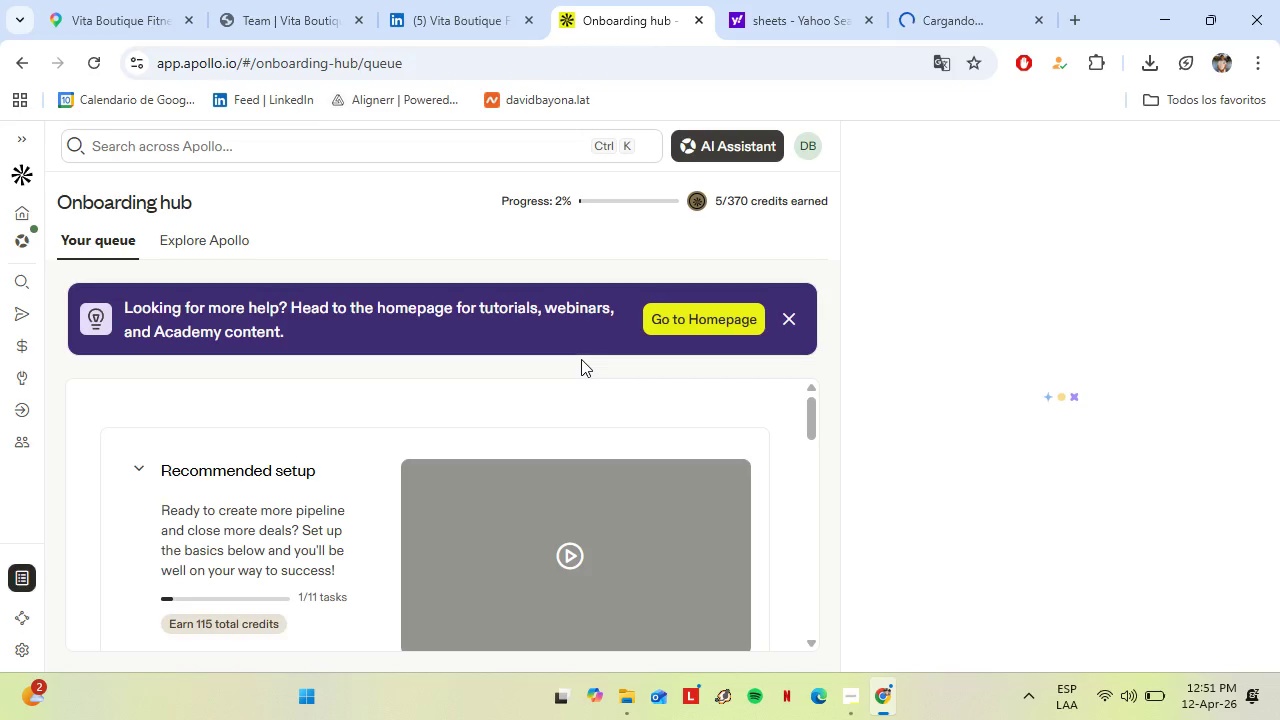 
double_click([183, 131])
 